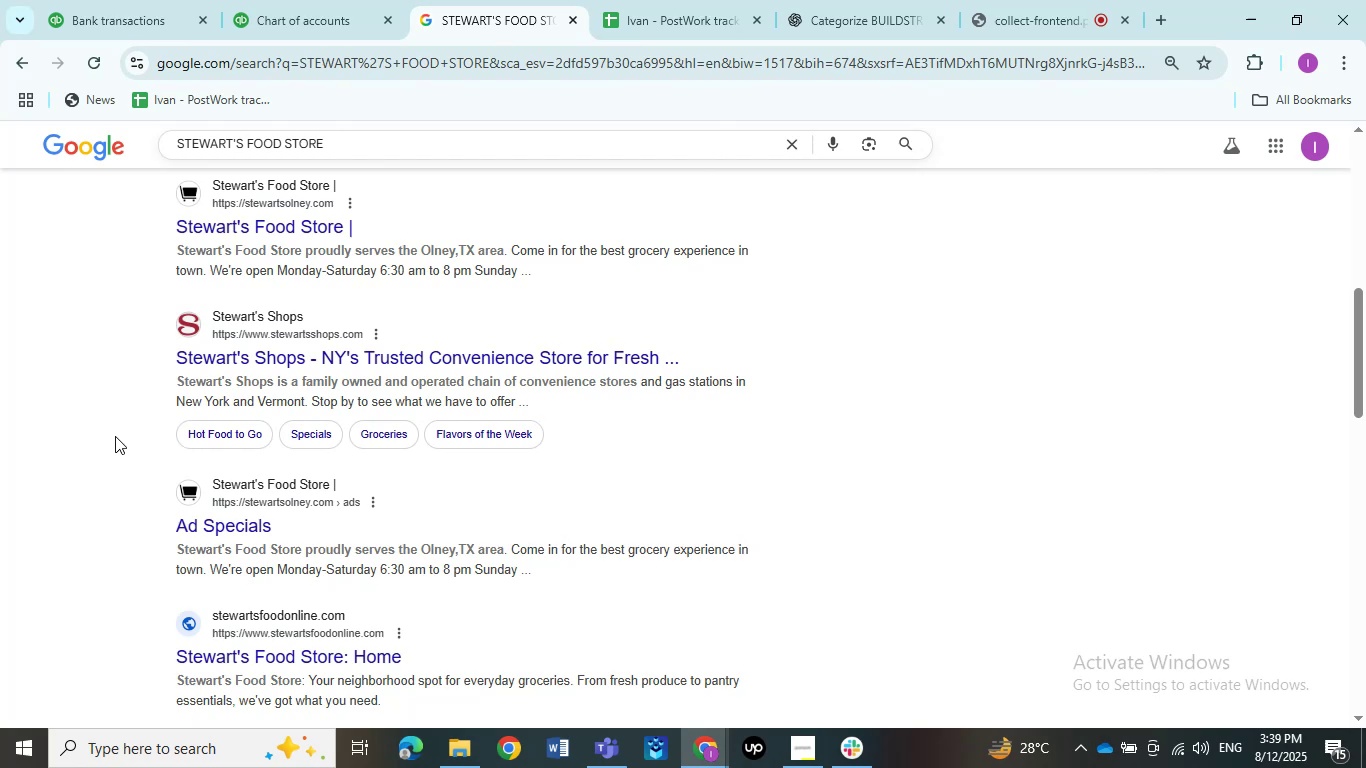 
left_click([135, 0])
 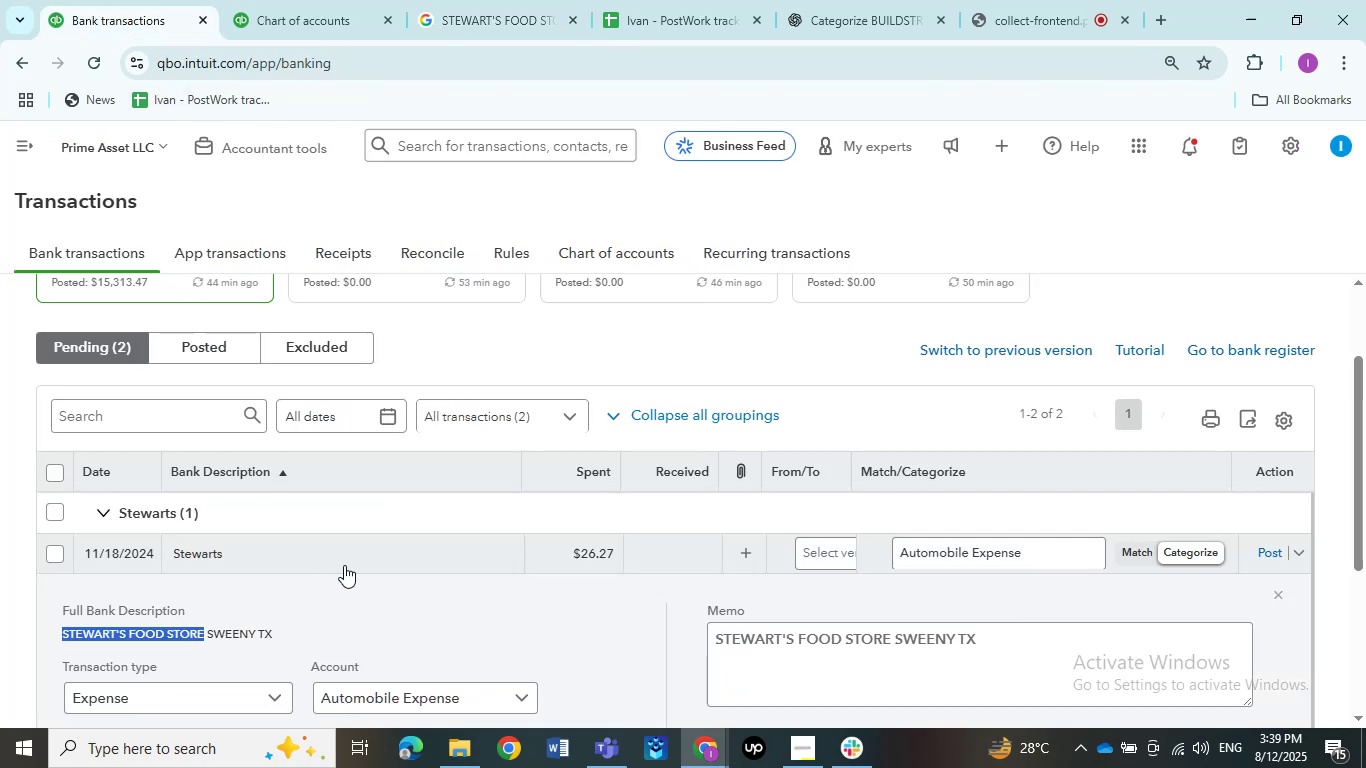 
scroll: coordinate [391, 625], scroll_direction: down, amount: 6.0
 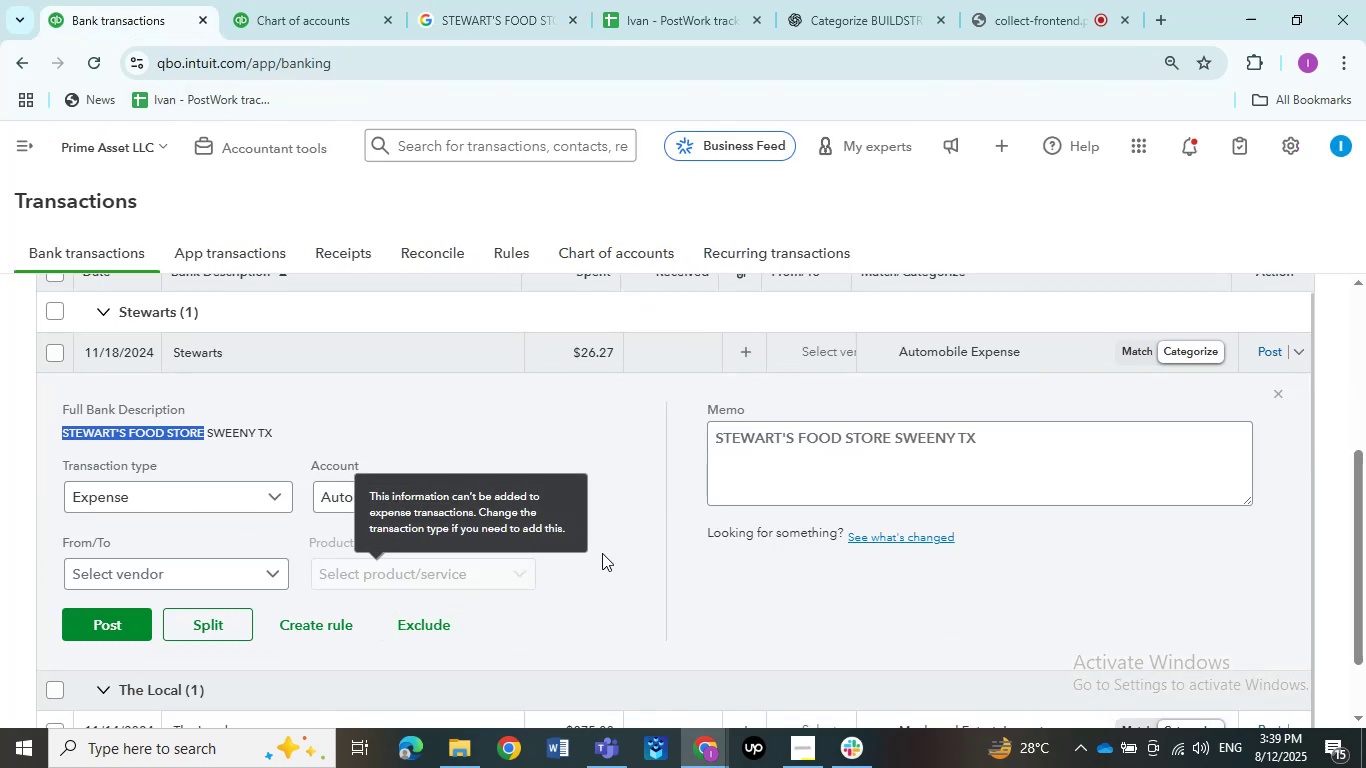 
mouse_move([540, 545])
 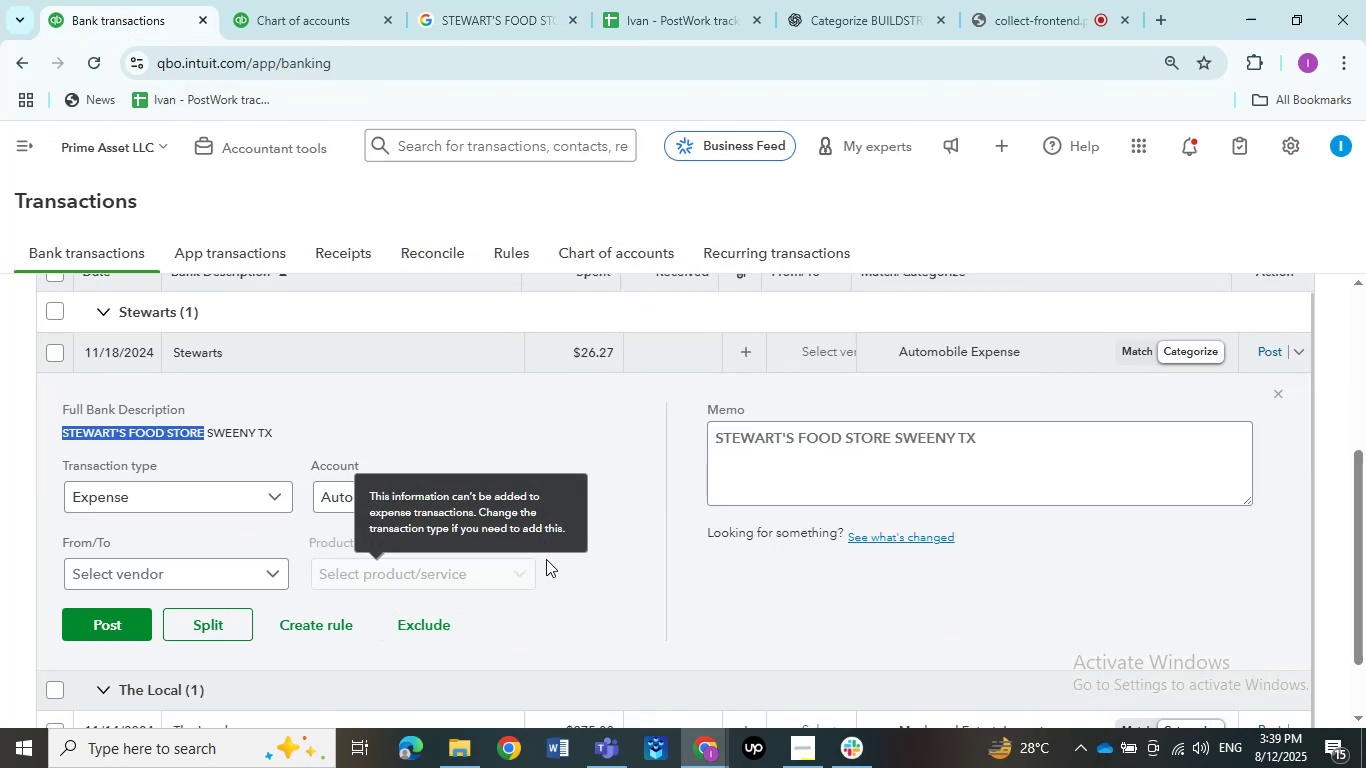 
scroll: coordinate [555, 603], scroll_direction: down, amount: 4.0
 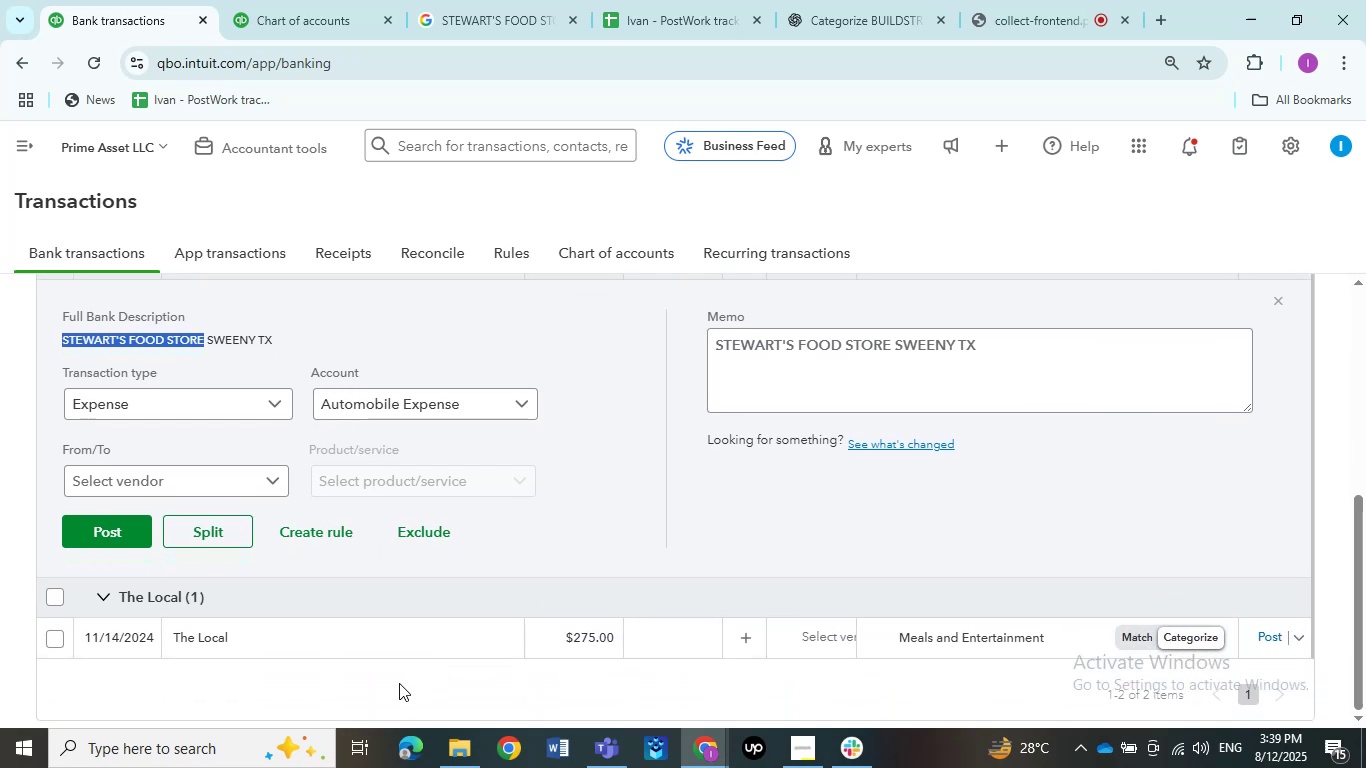 
scroll: coordinate [399, 683], scroll_direction: up, amount: 1.0
 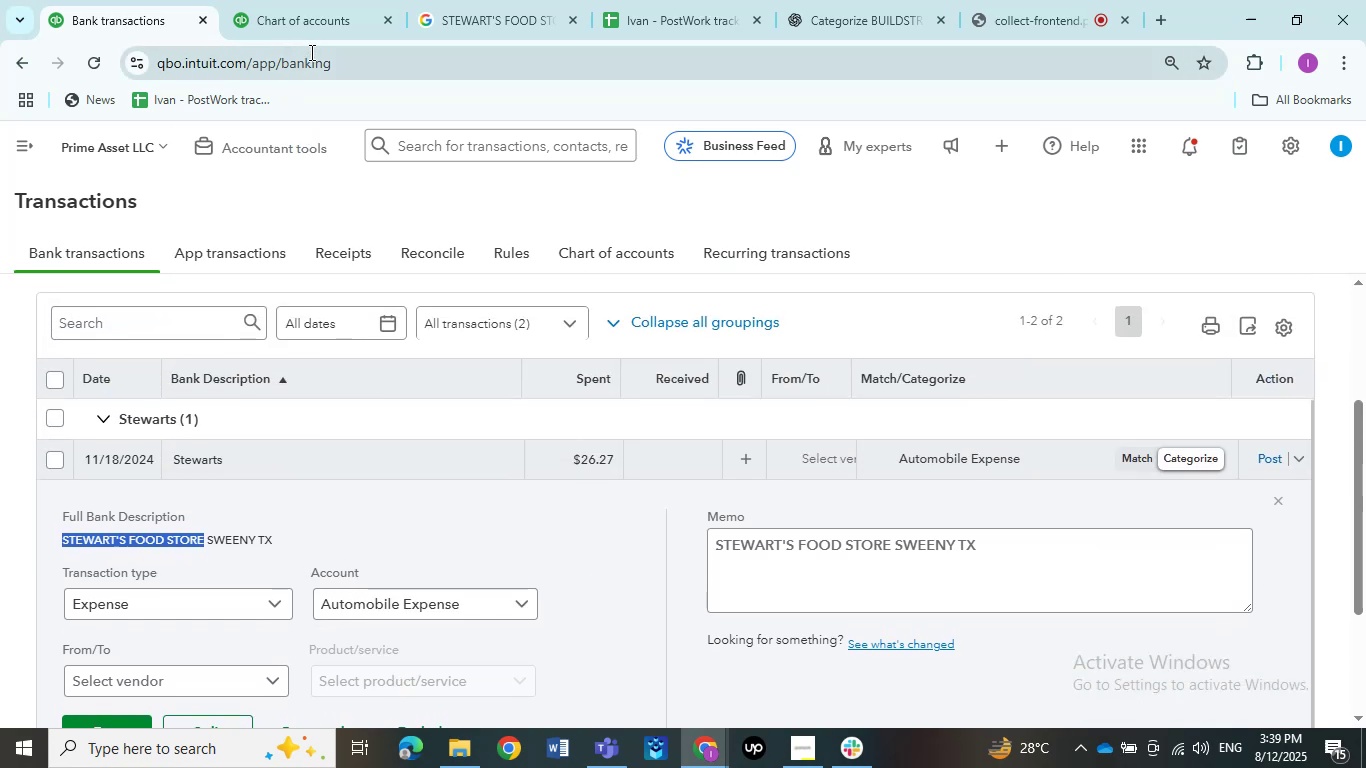 
left_click([451, 0])
 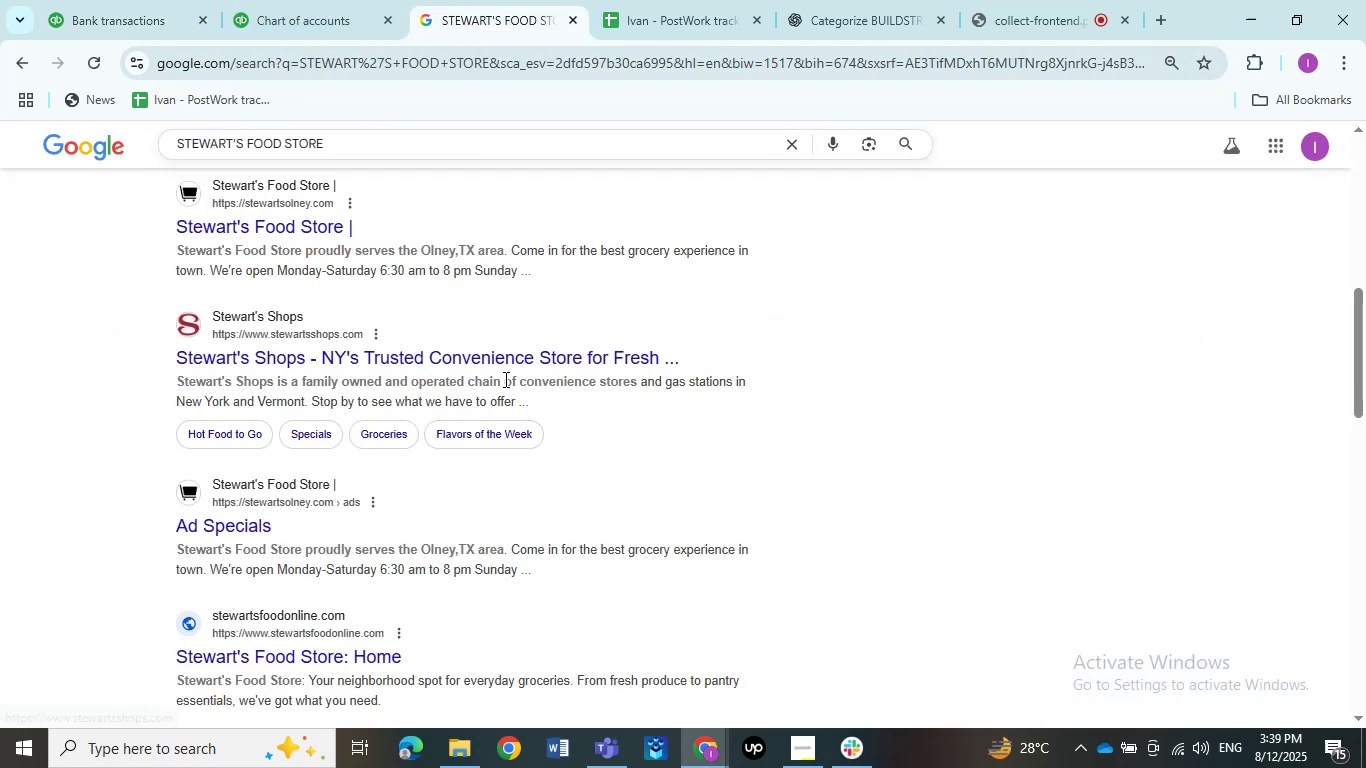 
scroll: coordinate [501, 434], scroll_direction: up, amount: 2.0
 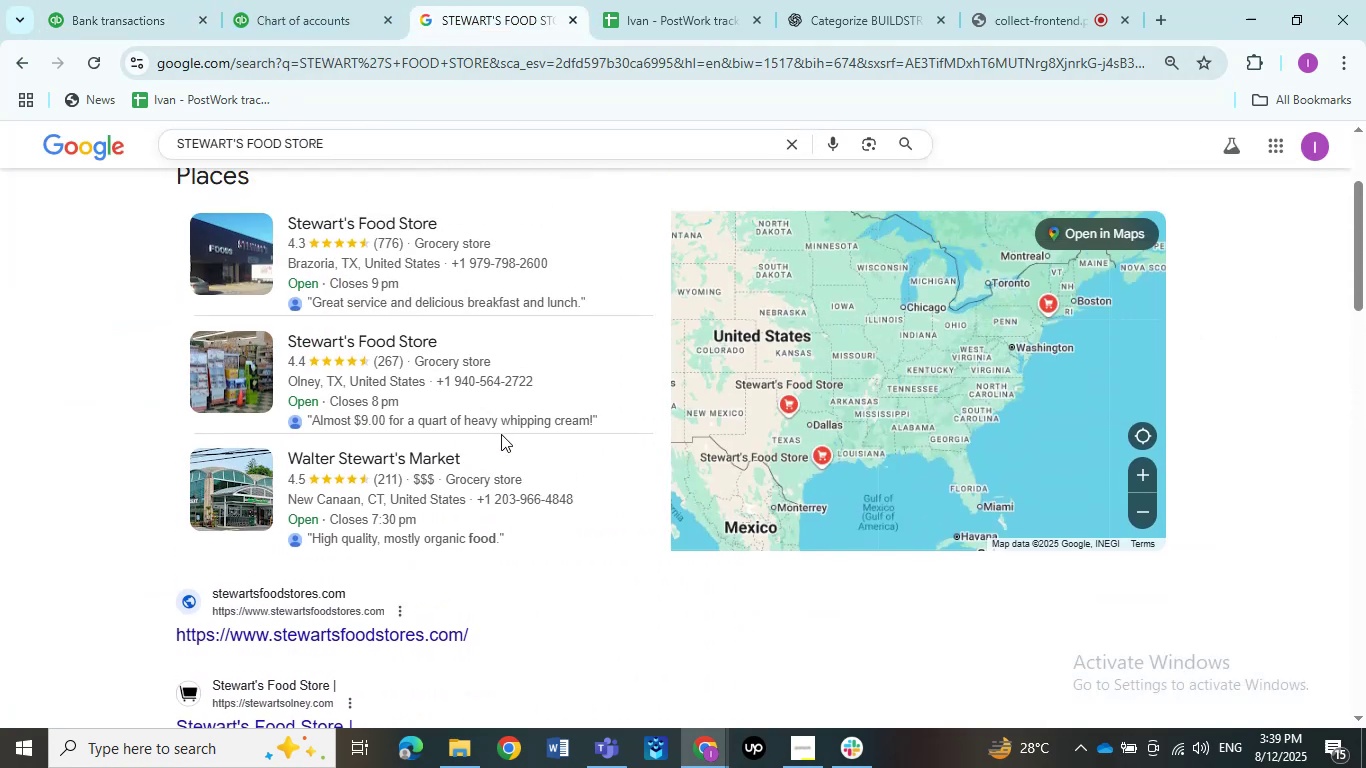 
scroll: coordinate [501, 434], scroll_direction: down, amount: 4.0
 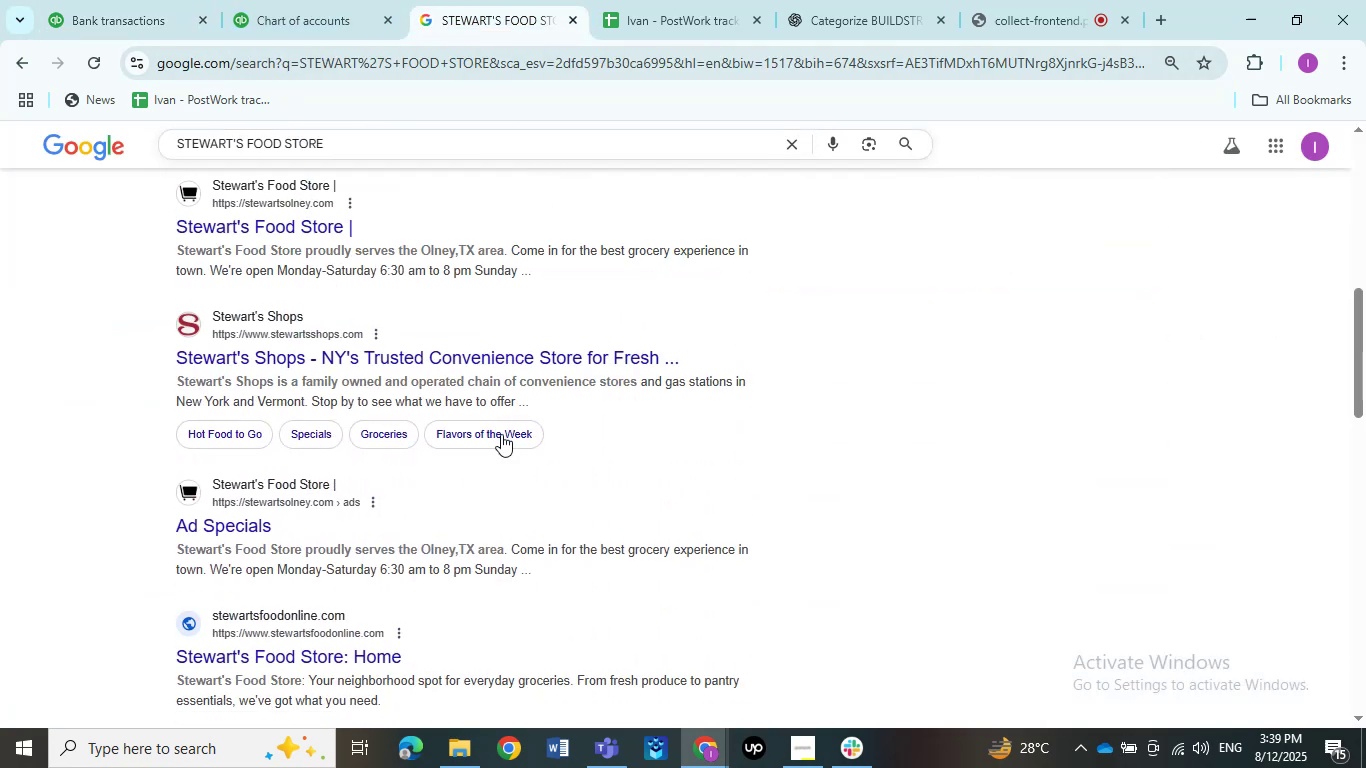 
scroll: coordinate [501, 434], scroll_direction: up, amount: 2.0
 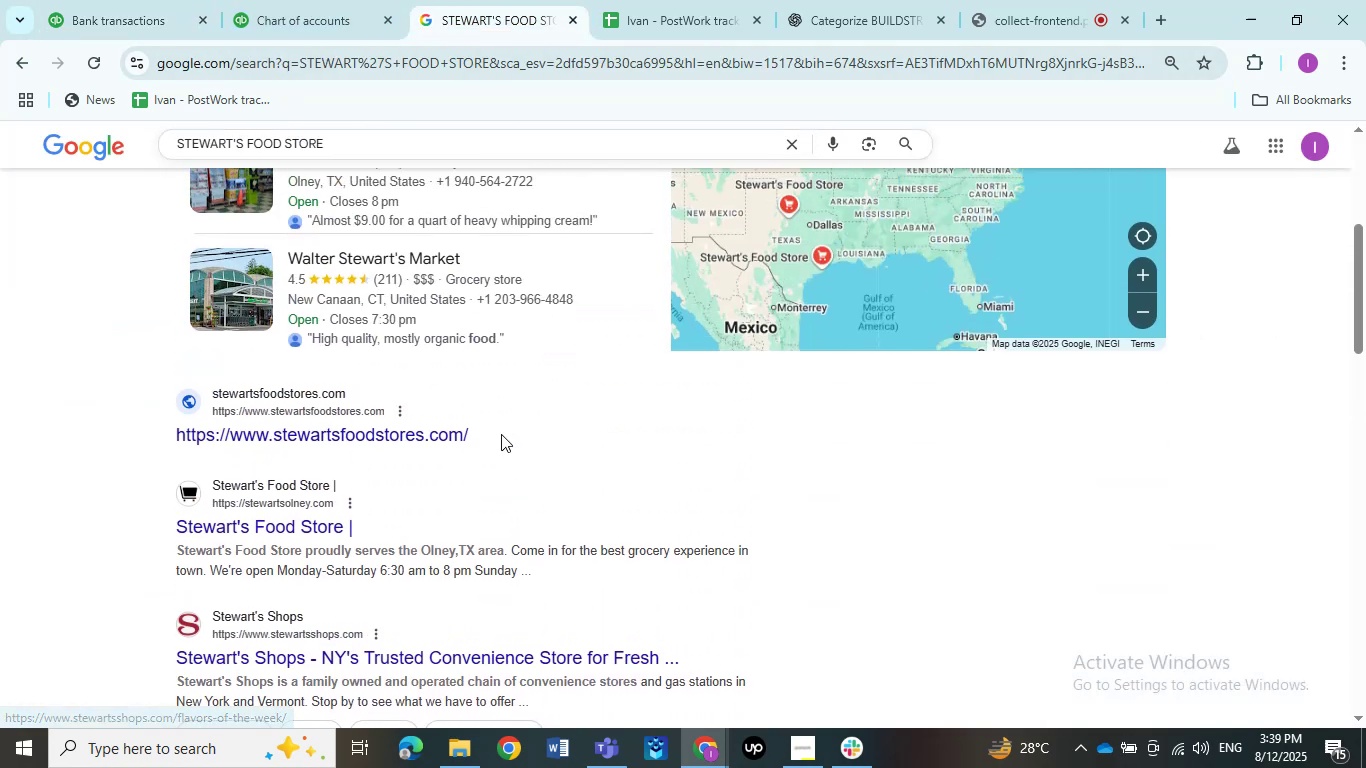 
left_click([430, 433])
 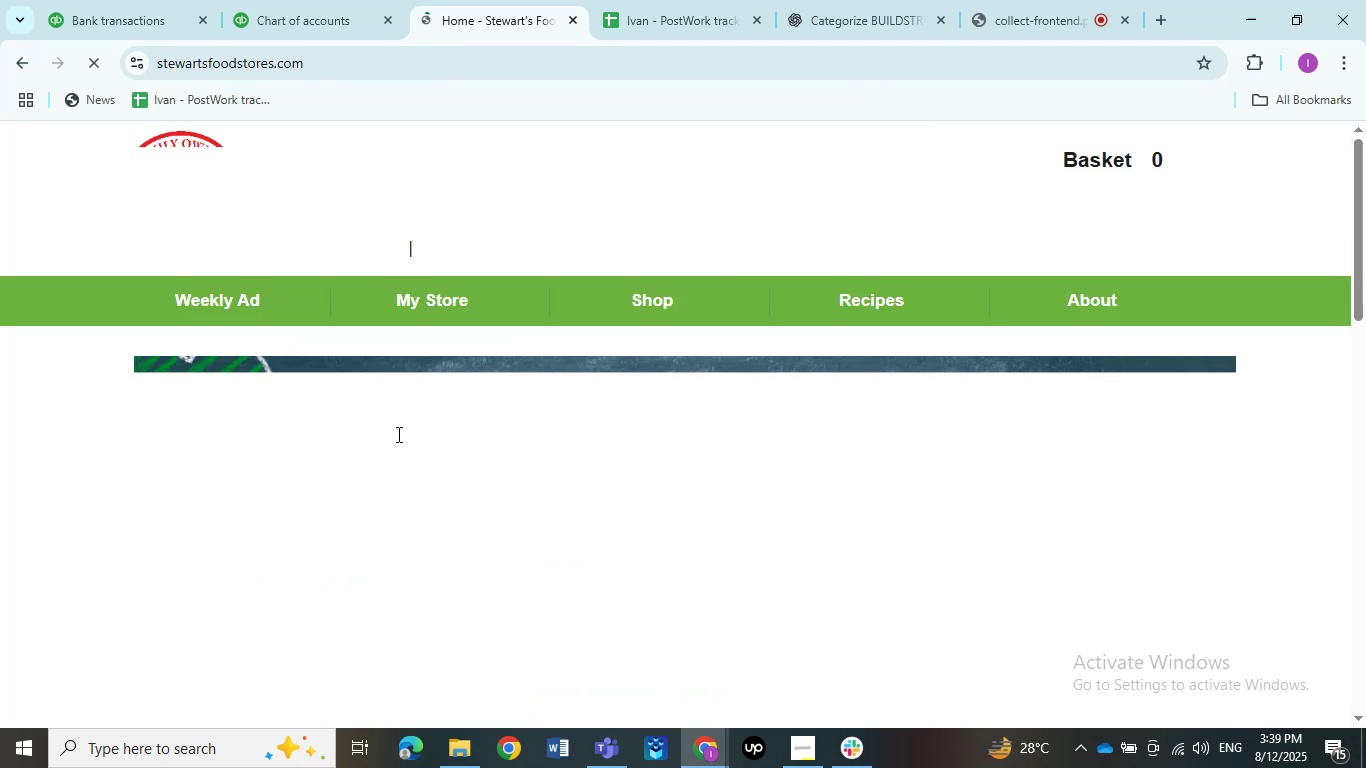 
scroll: coordinate [71, 245], scroll_direction: down, amount: 8.0
 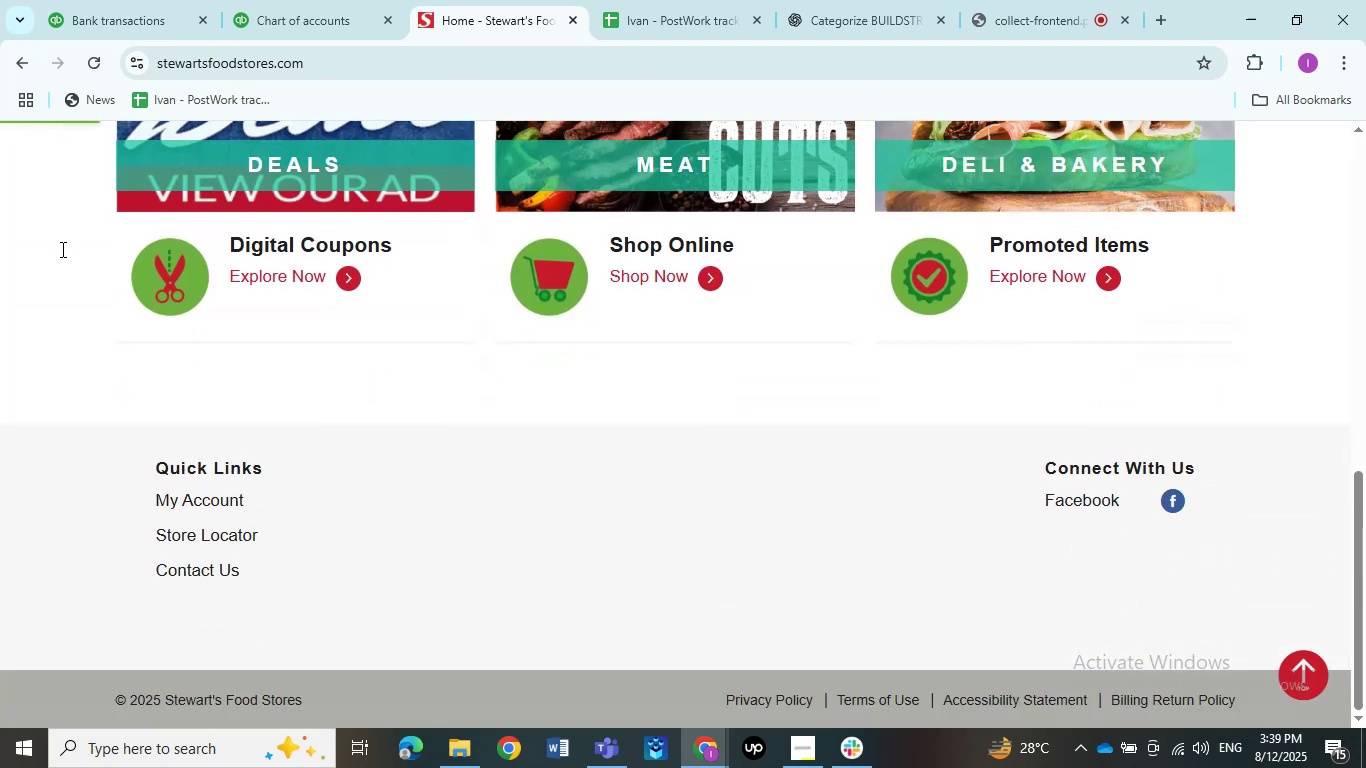 
scroll: coordinate [66, 250], scroll_direction: up, amount: 10.0
 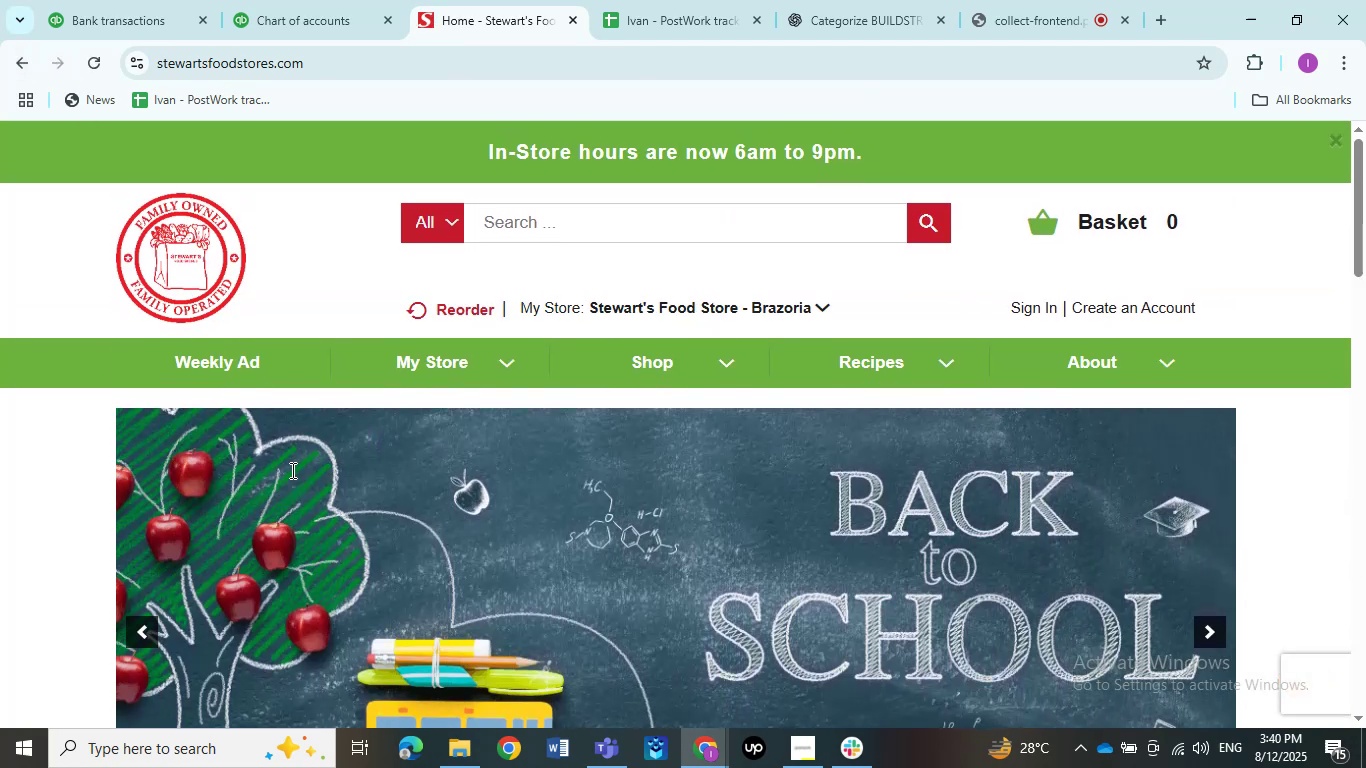 
left_click([153, 0])
 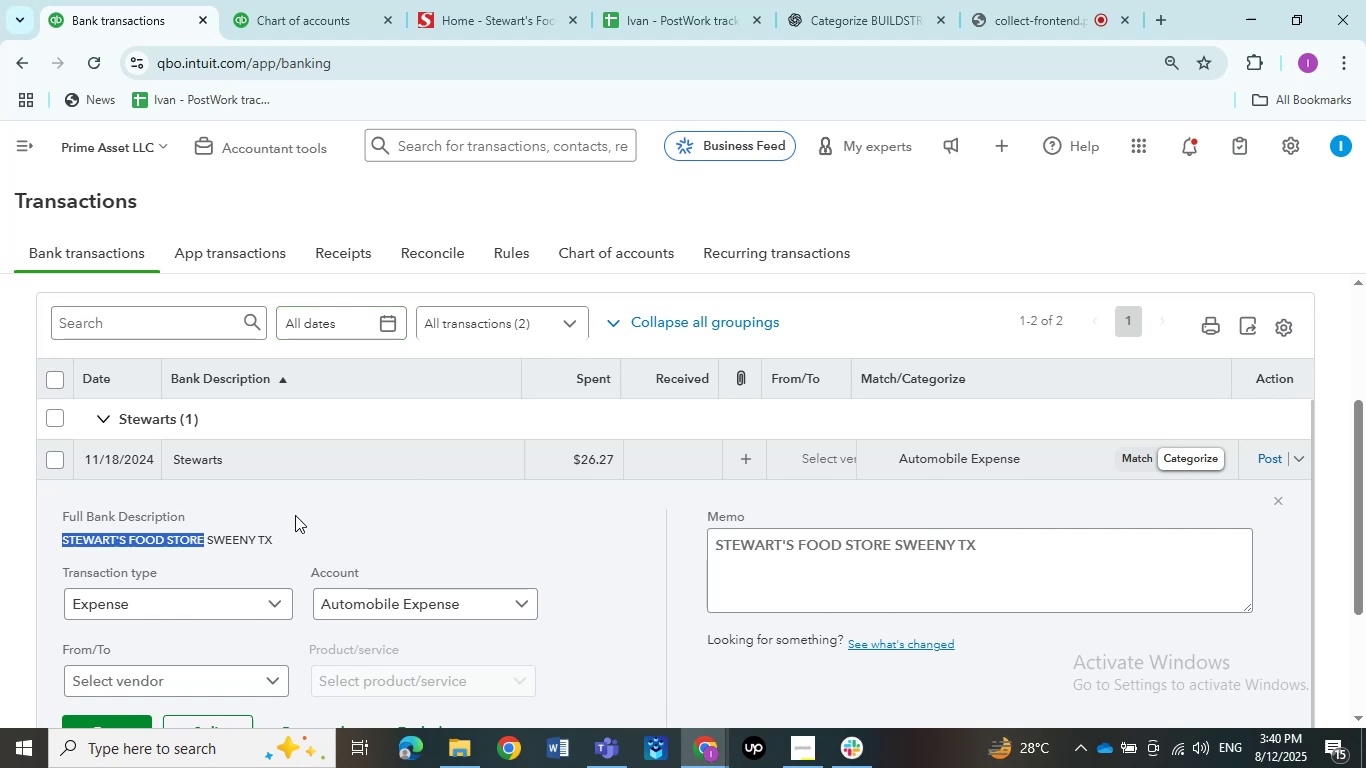 
left_click_drag(start_coordinate=[285, 536], to_coordinate=[57, 535])
 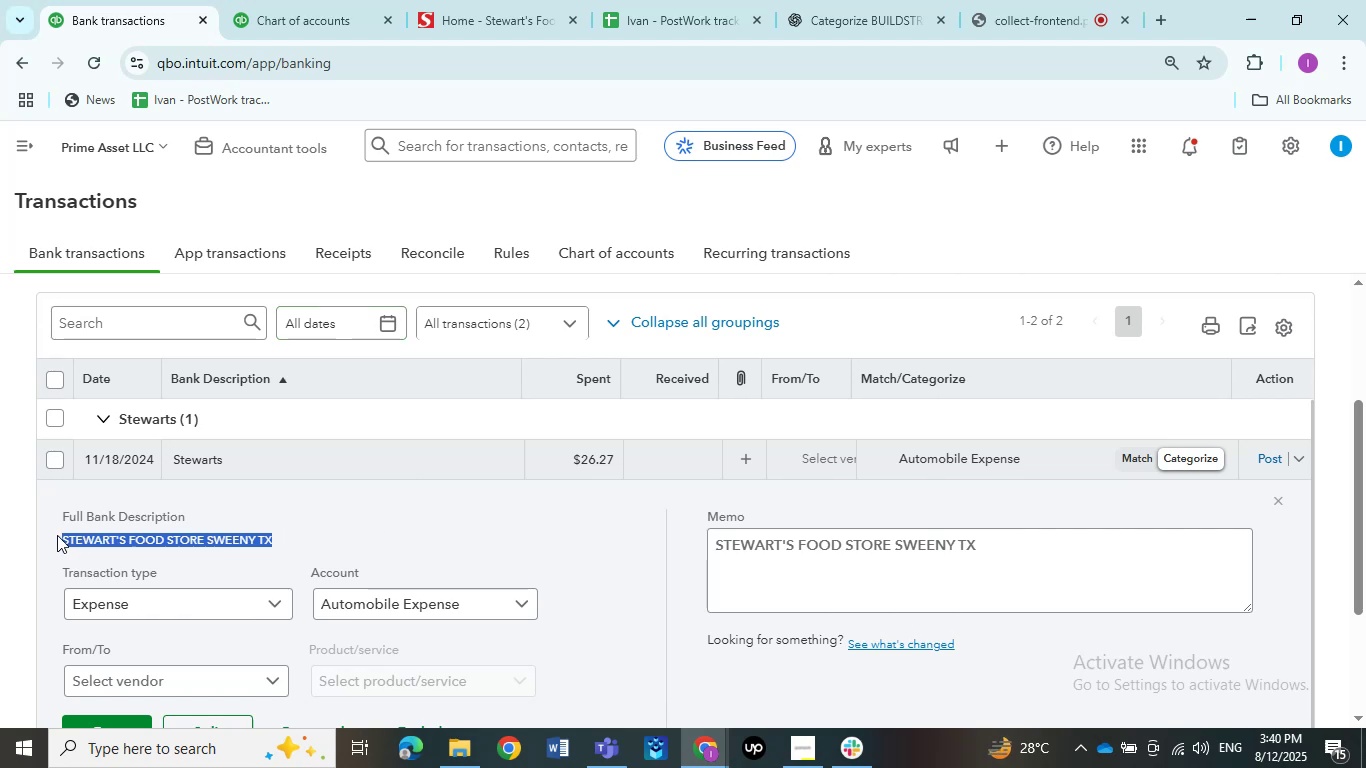 
key(Control+C)
 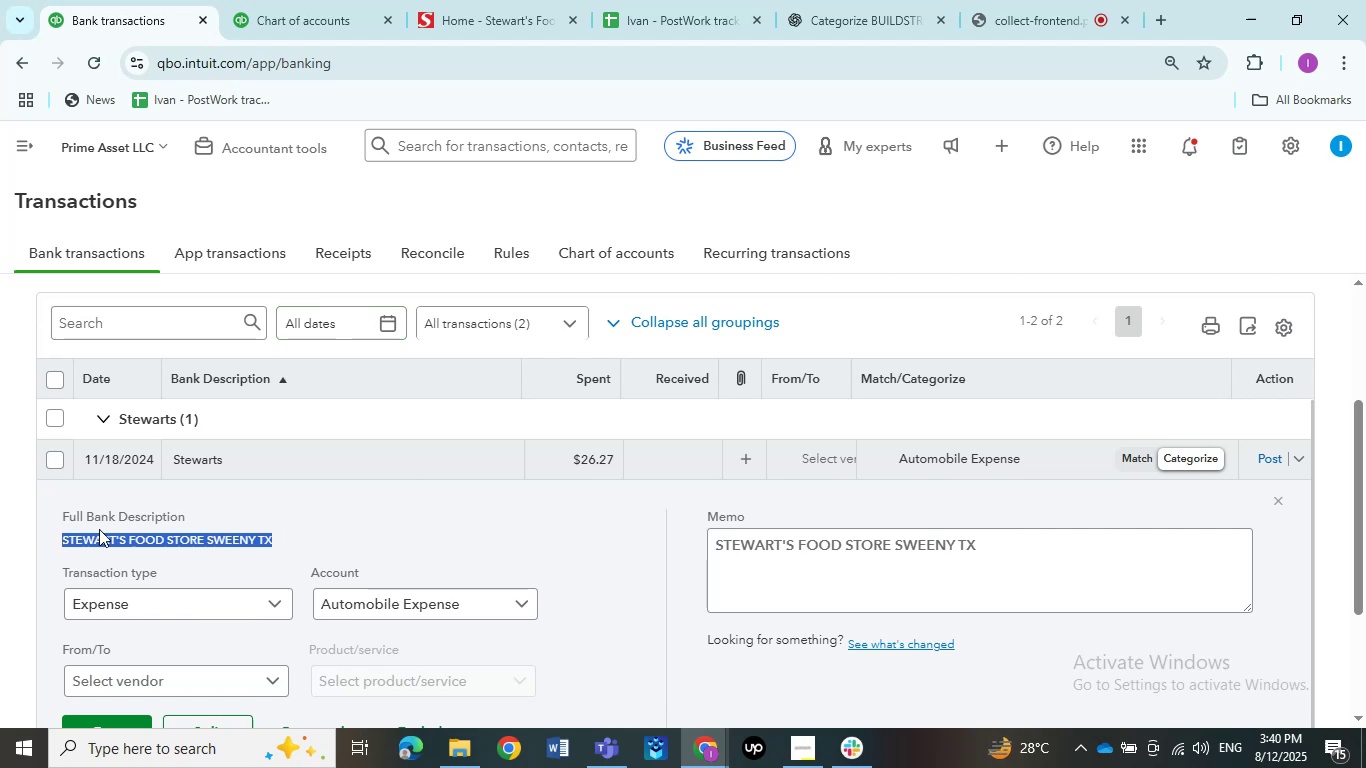 
key(Control+C)
 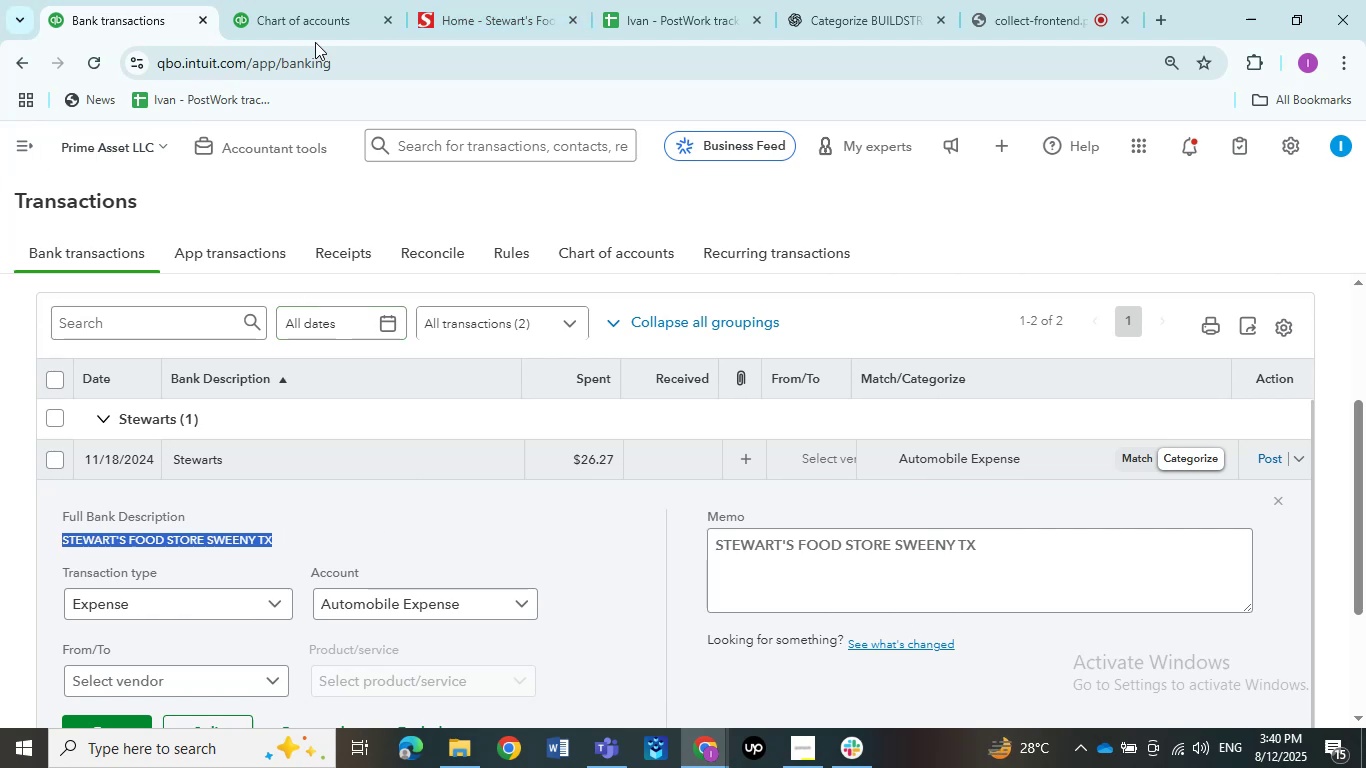 
left_click([453, 0])
 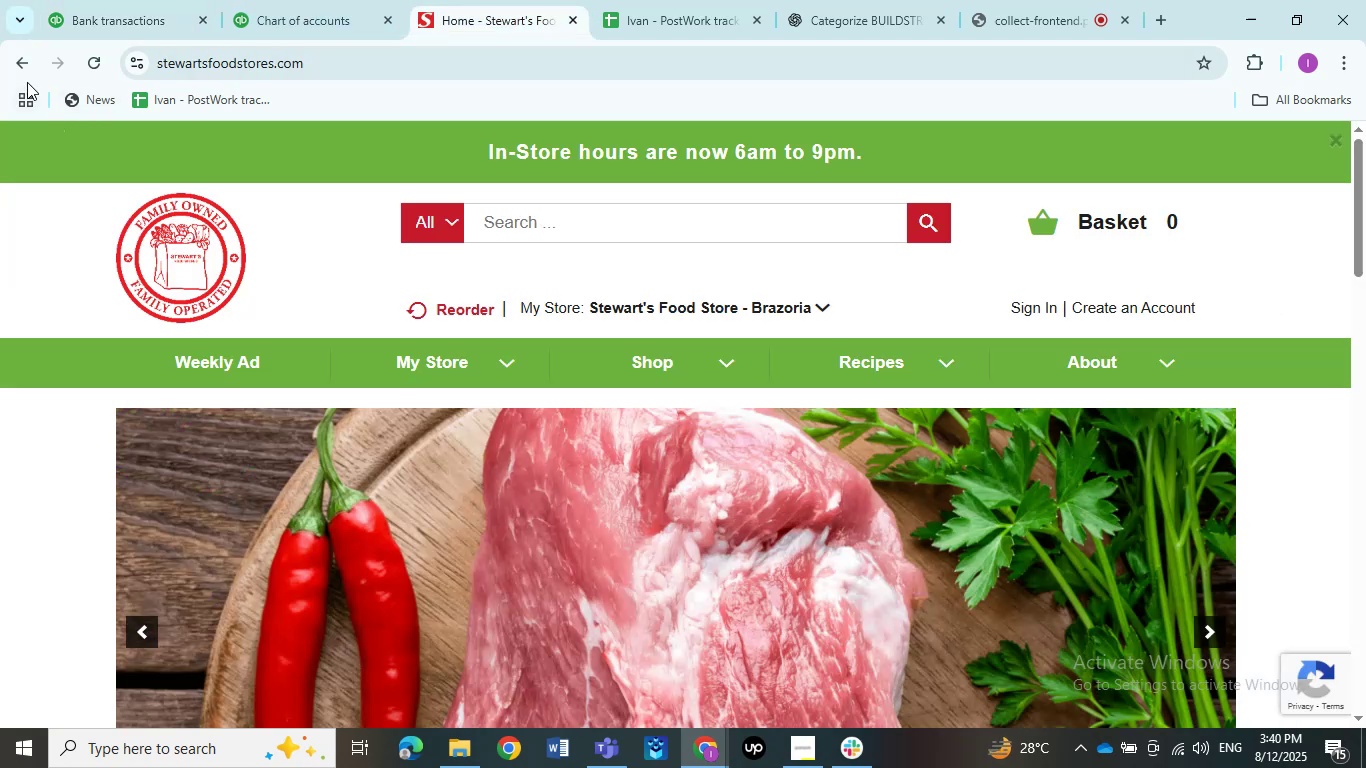 
left_click([24, 68])
 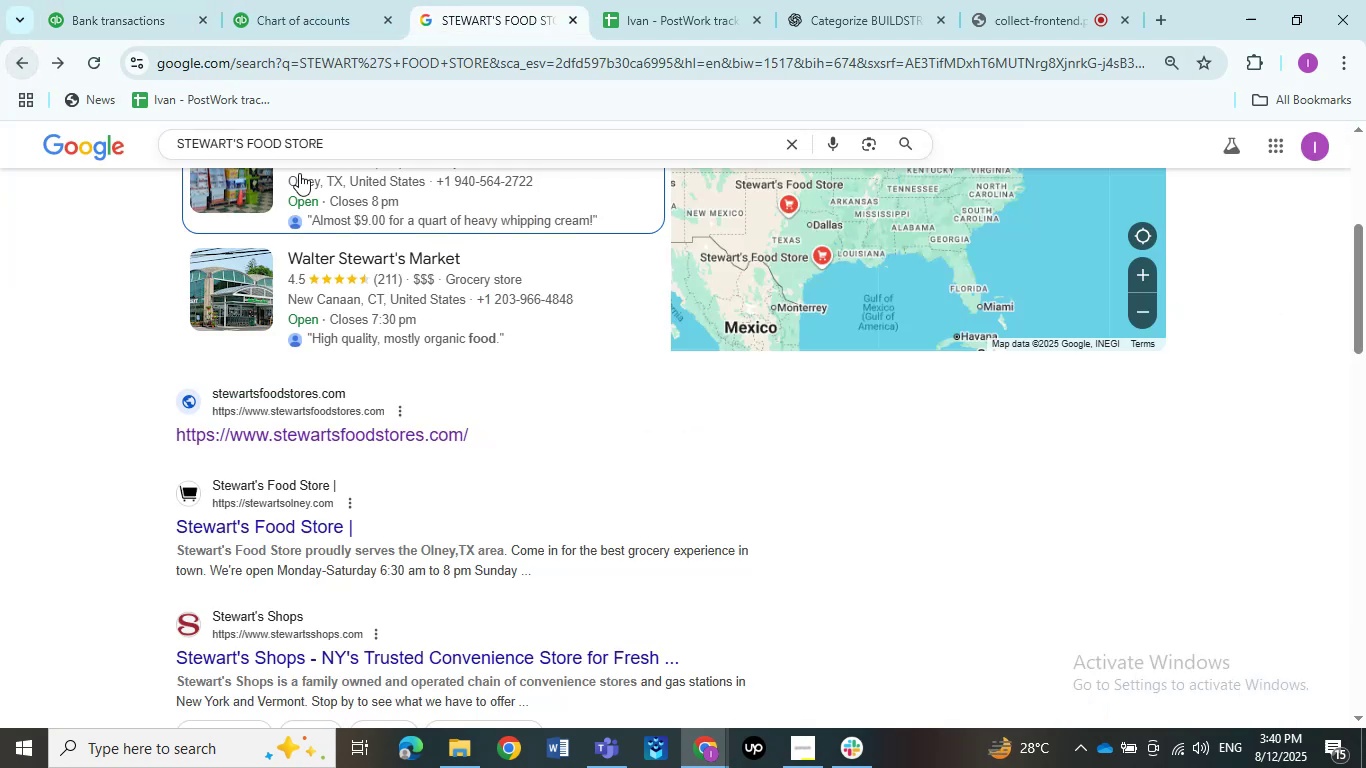 
scroll: coordinate [324, 228], scroll_direction: up, amount: 6.0
 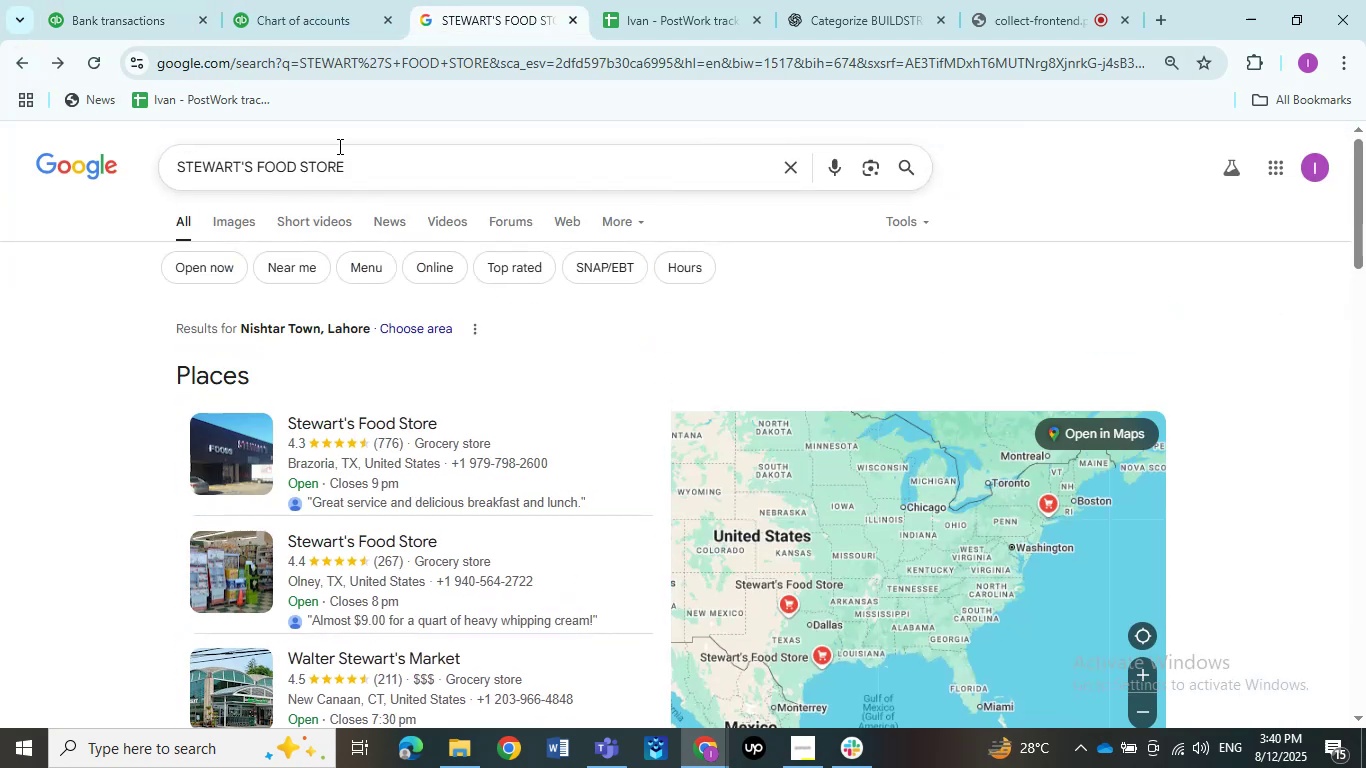 
left_click_drag(start_coordinate=[380, 164], to_coordinate=[0, 173])
 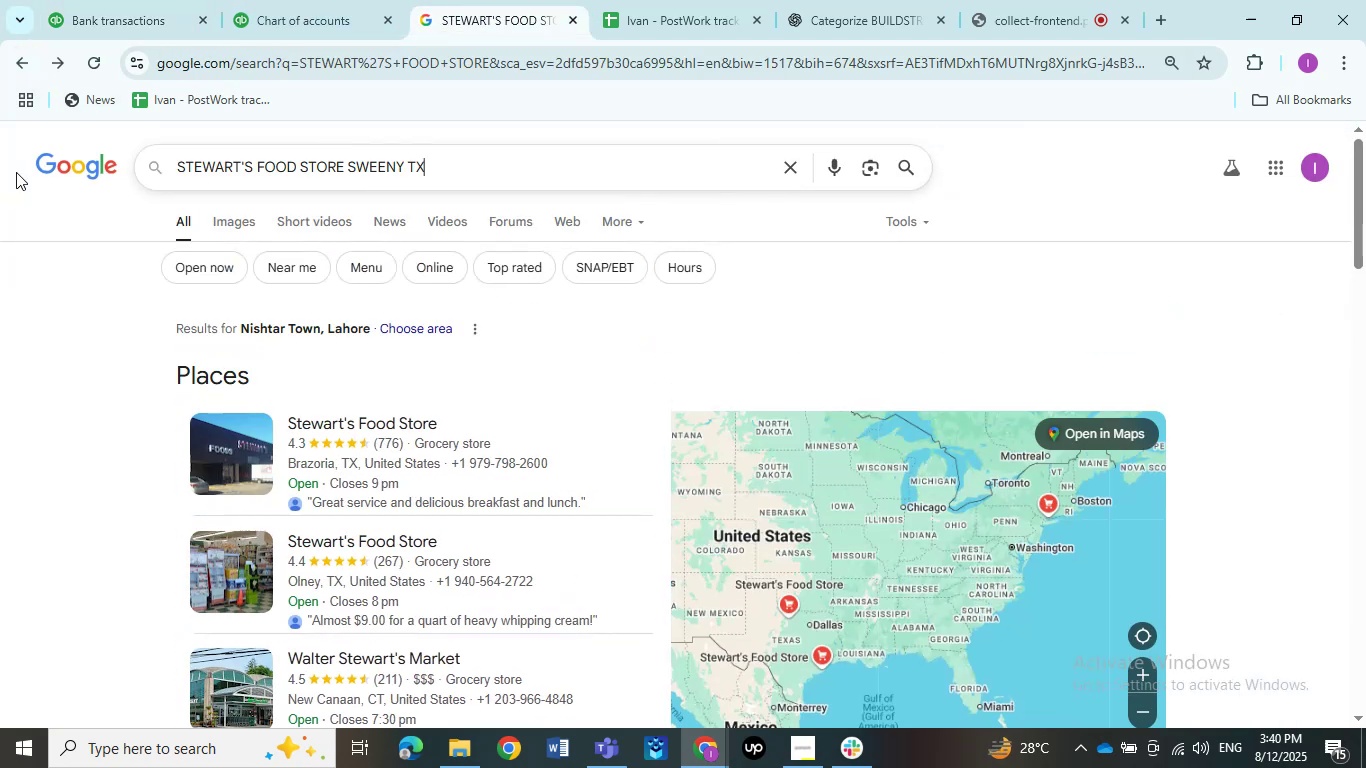 
key(Control+ControlLeft)
 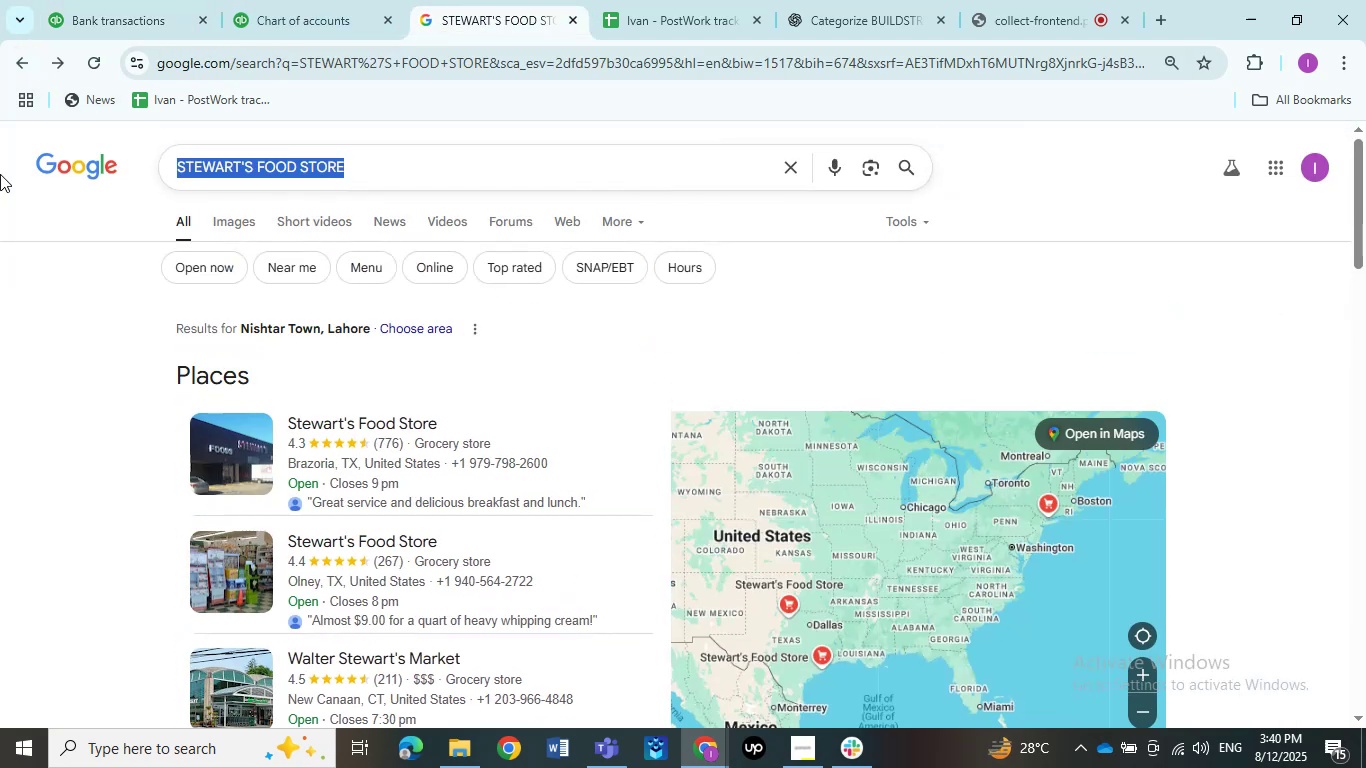 
key(Control+V)
 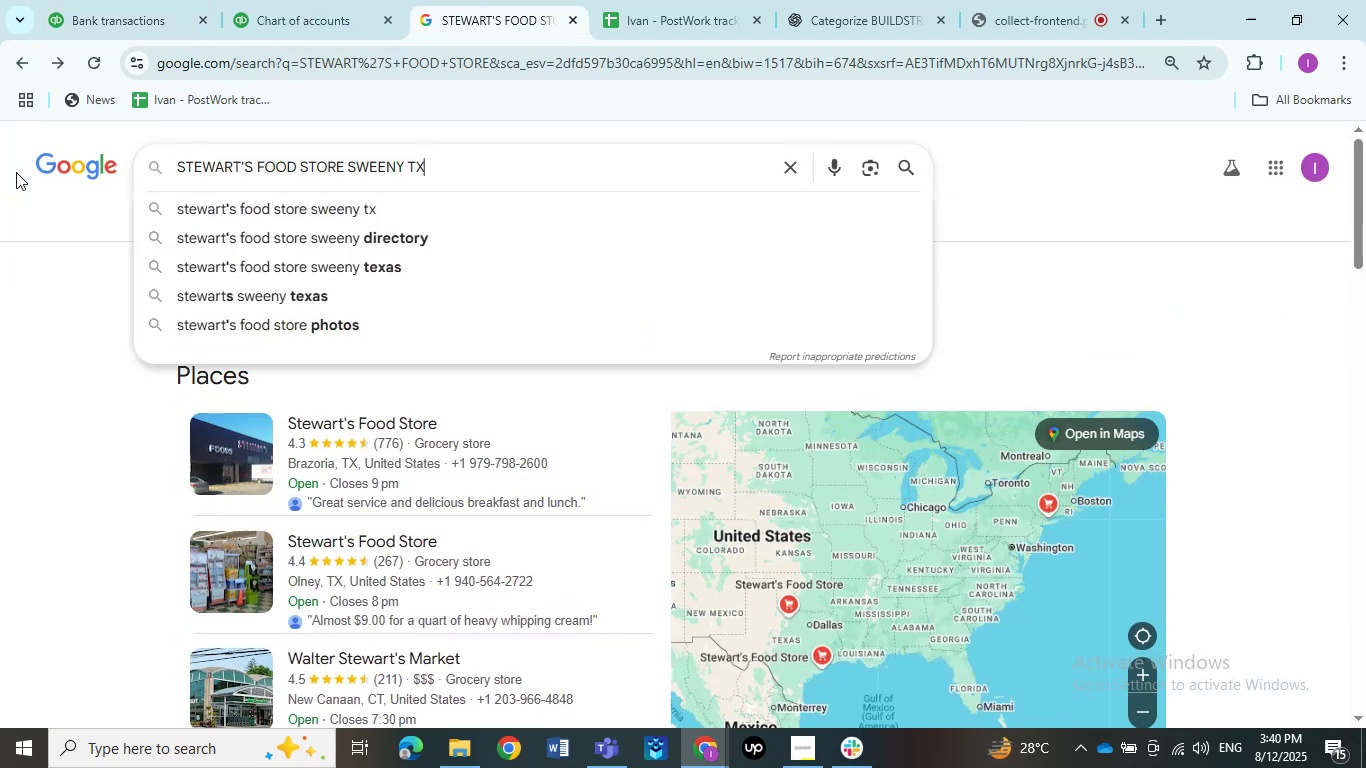 
key(NumpadEnter)
 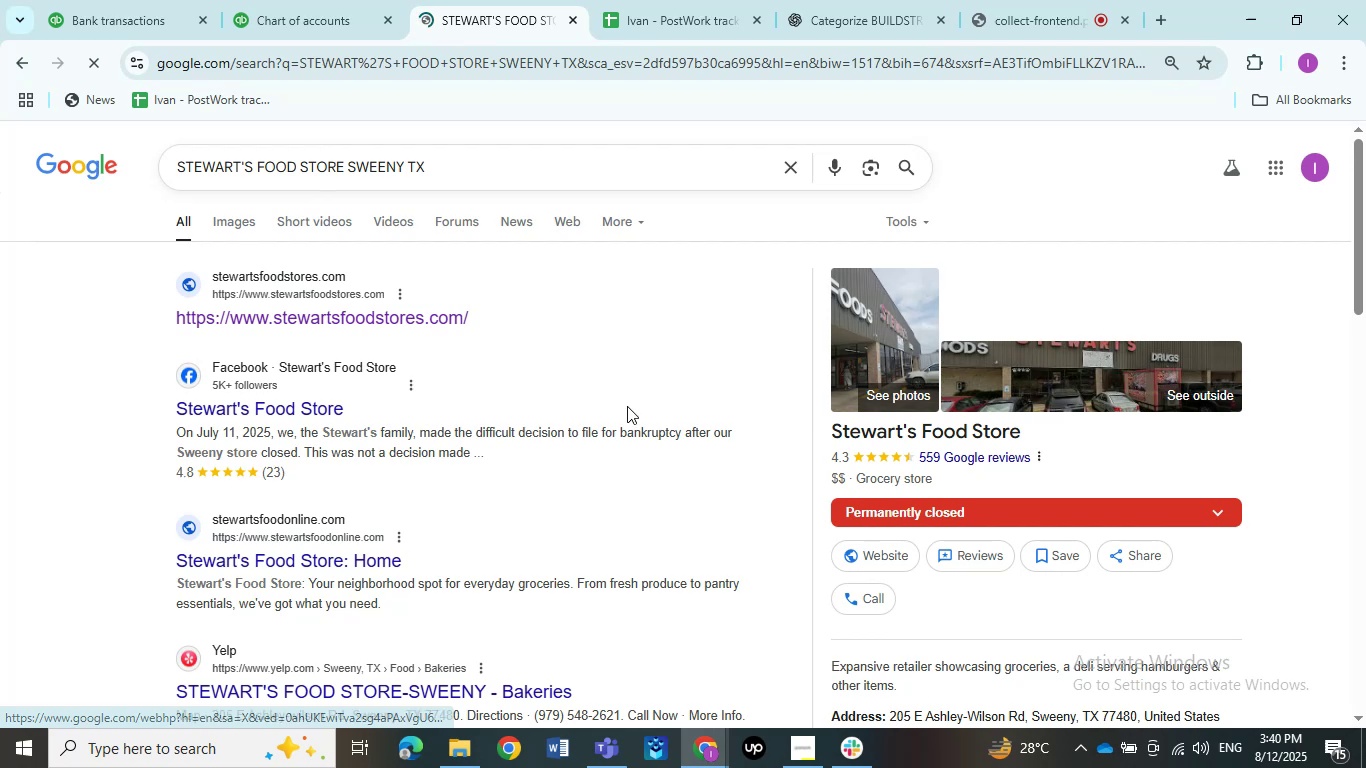 
left_click([105, 0])
 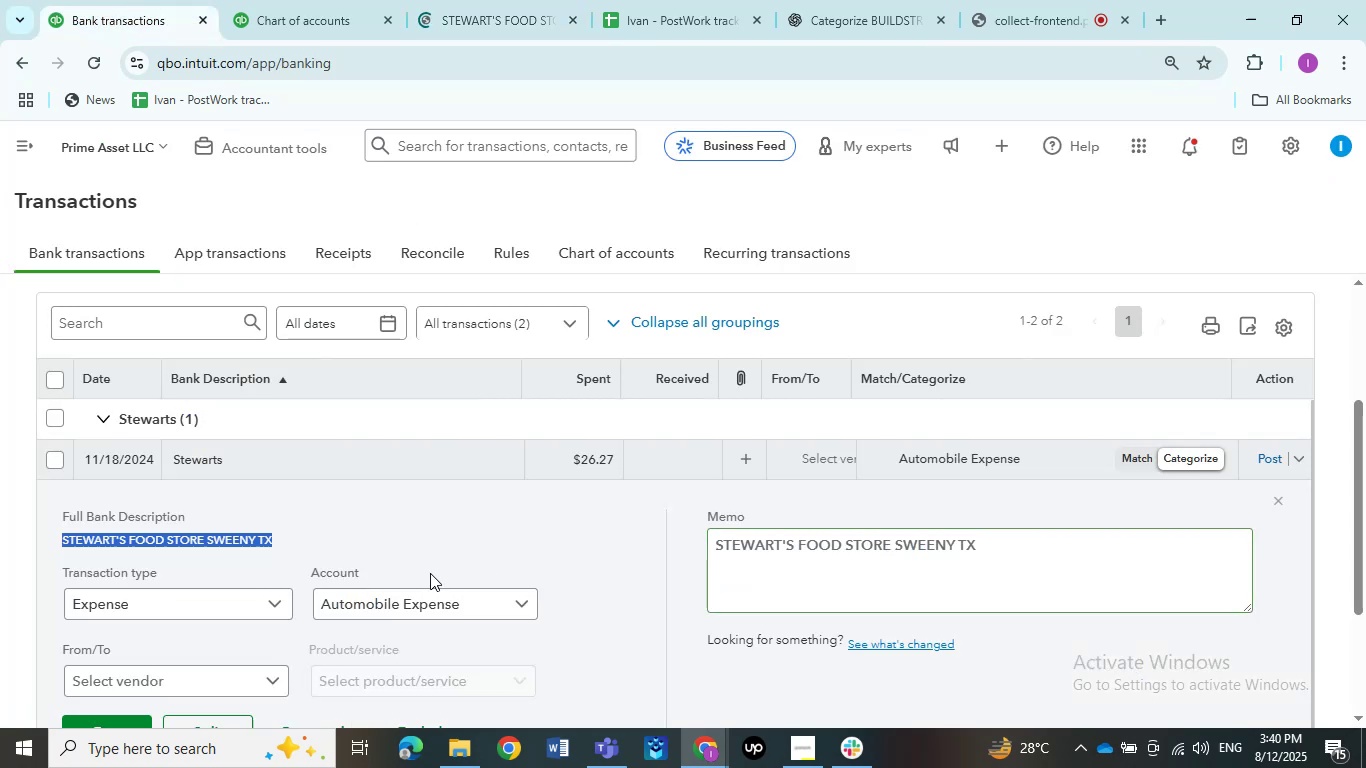 
scroll: coordinate [429, 576], scroll_direction: none, amount: 0.0
 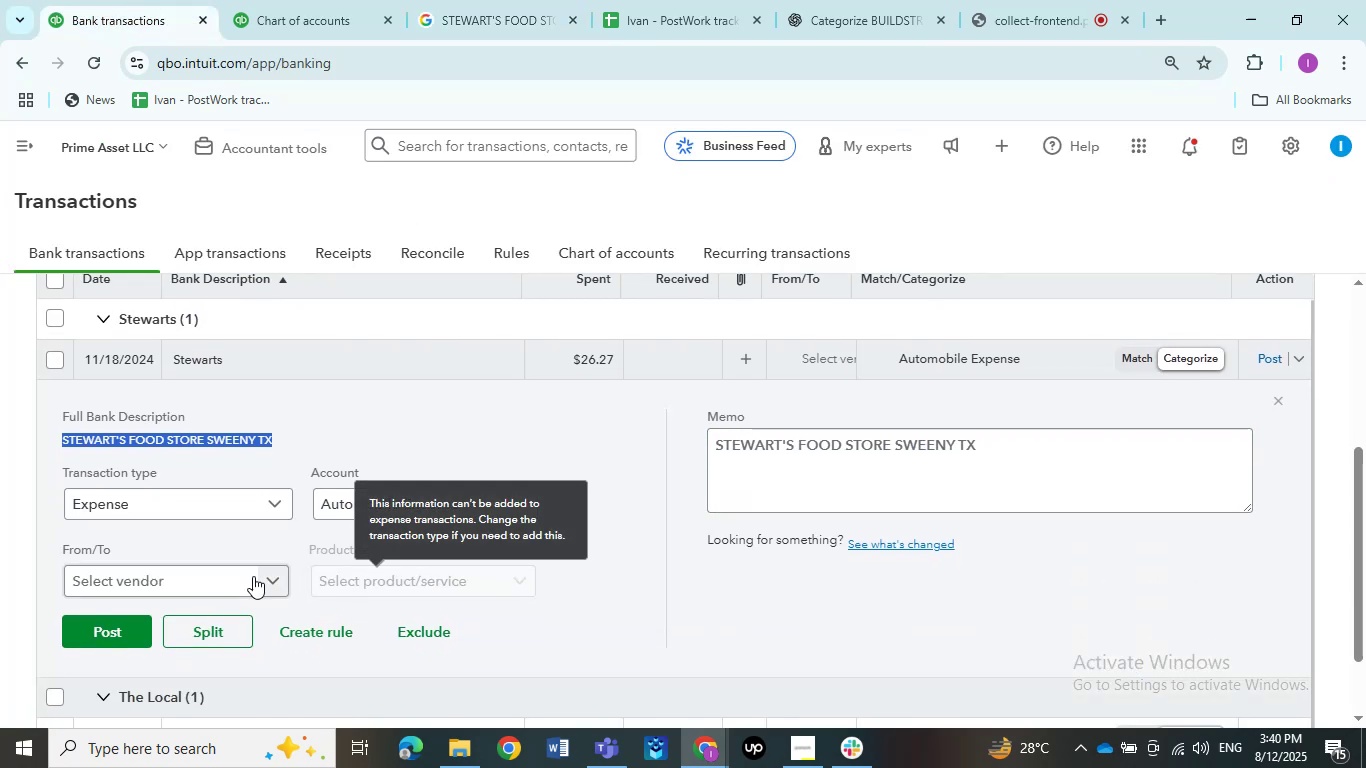 
left_click([235, 581])
 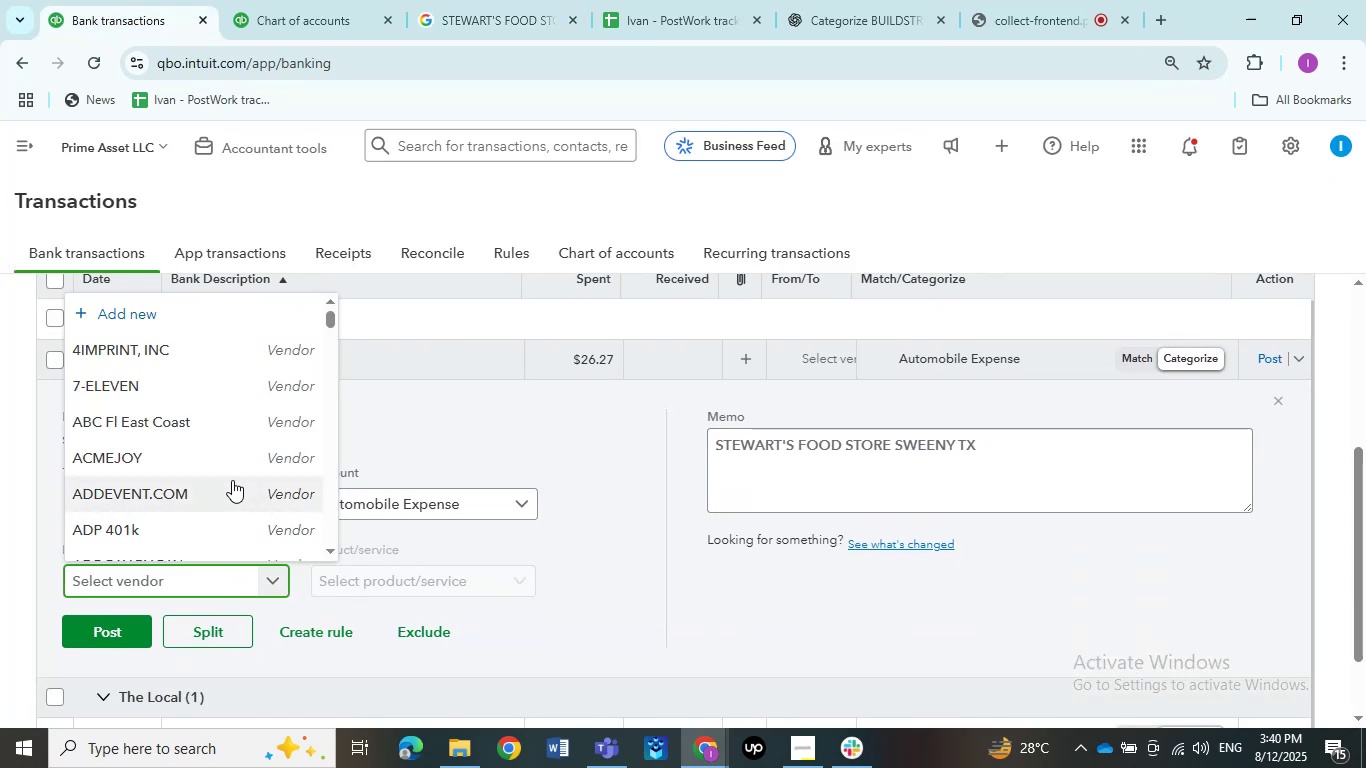 
key(Control+V)
 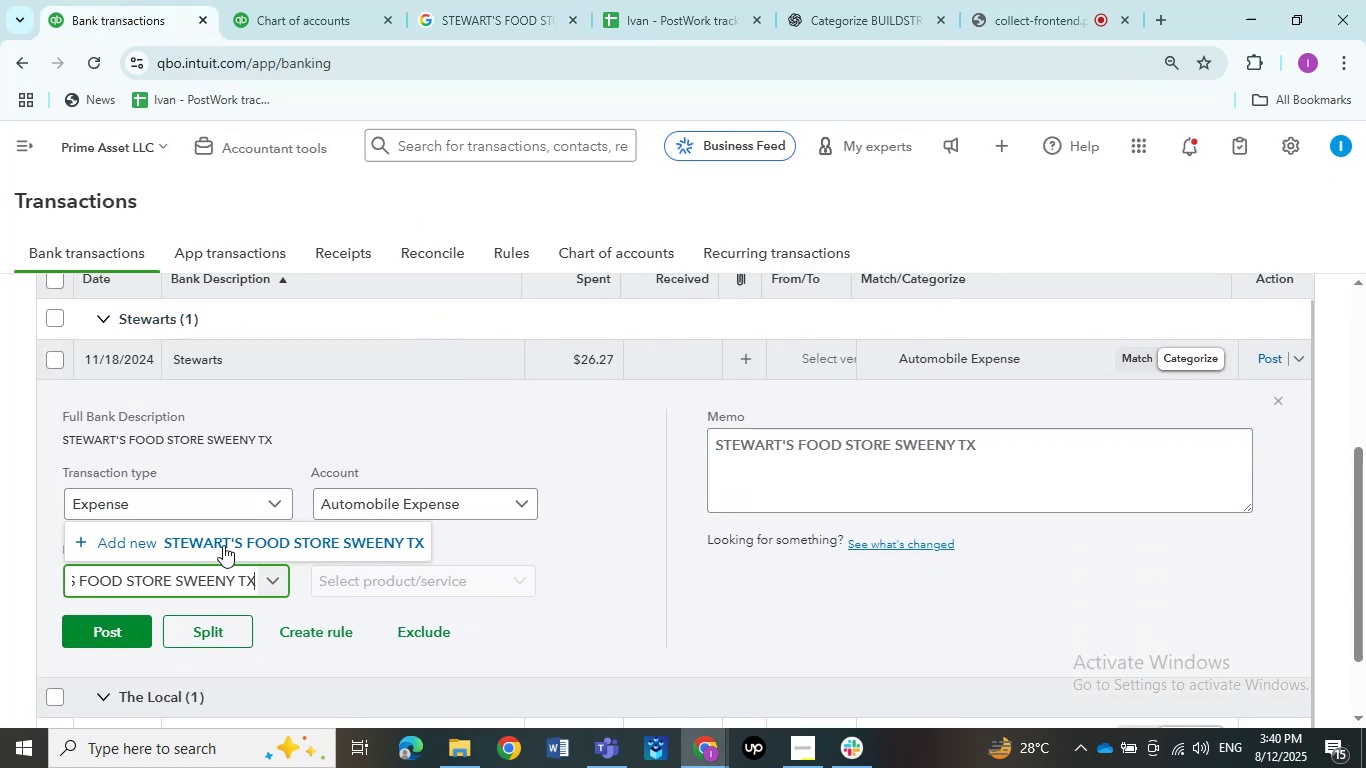 
left_click_drag(start_coordinate=[182, 584], to_coordinate=[263, 586])
 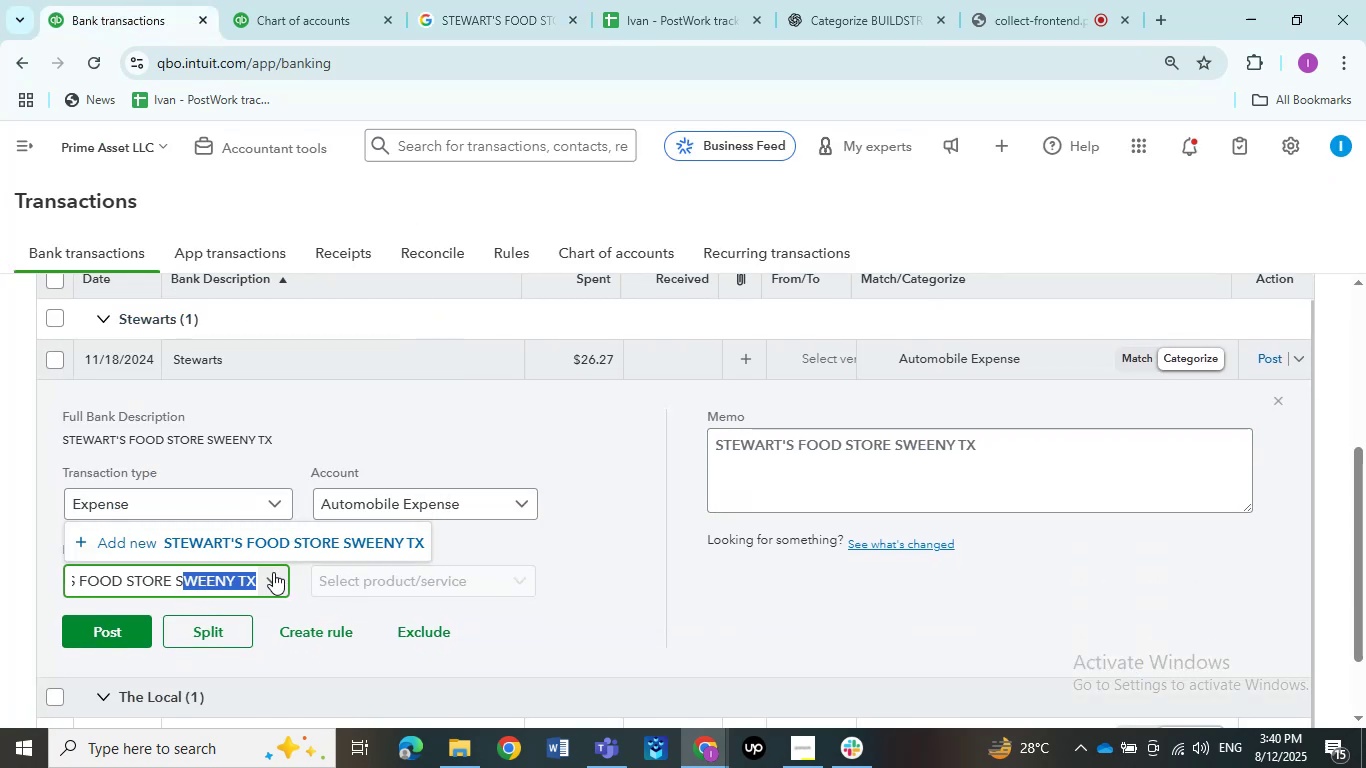 
key(Backspace)
 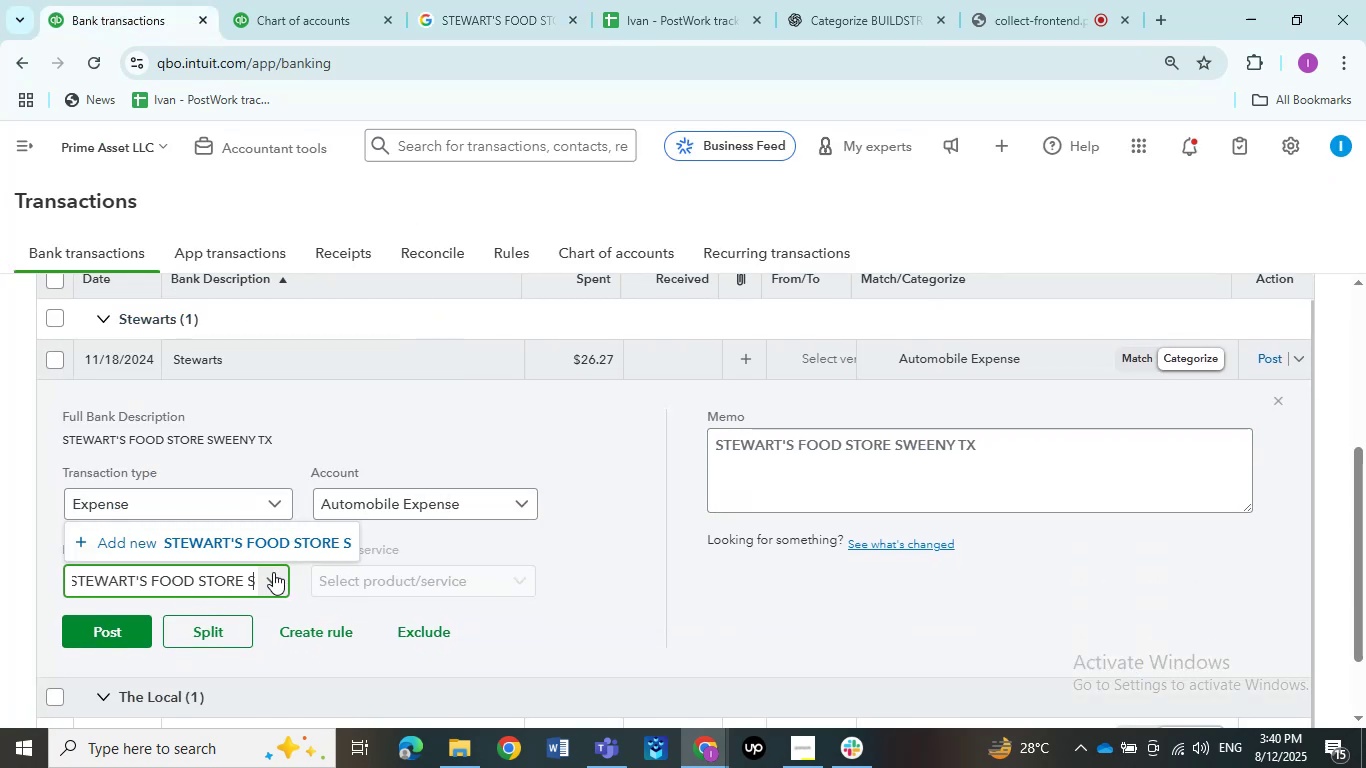 
key(Backspace)
 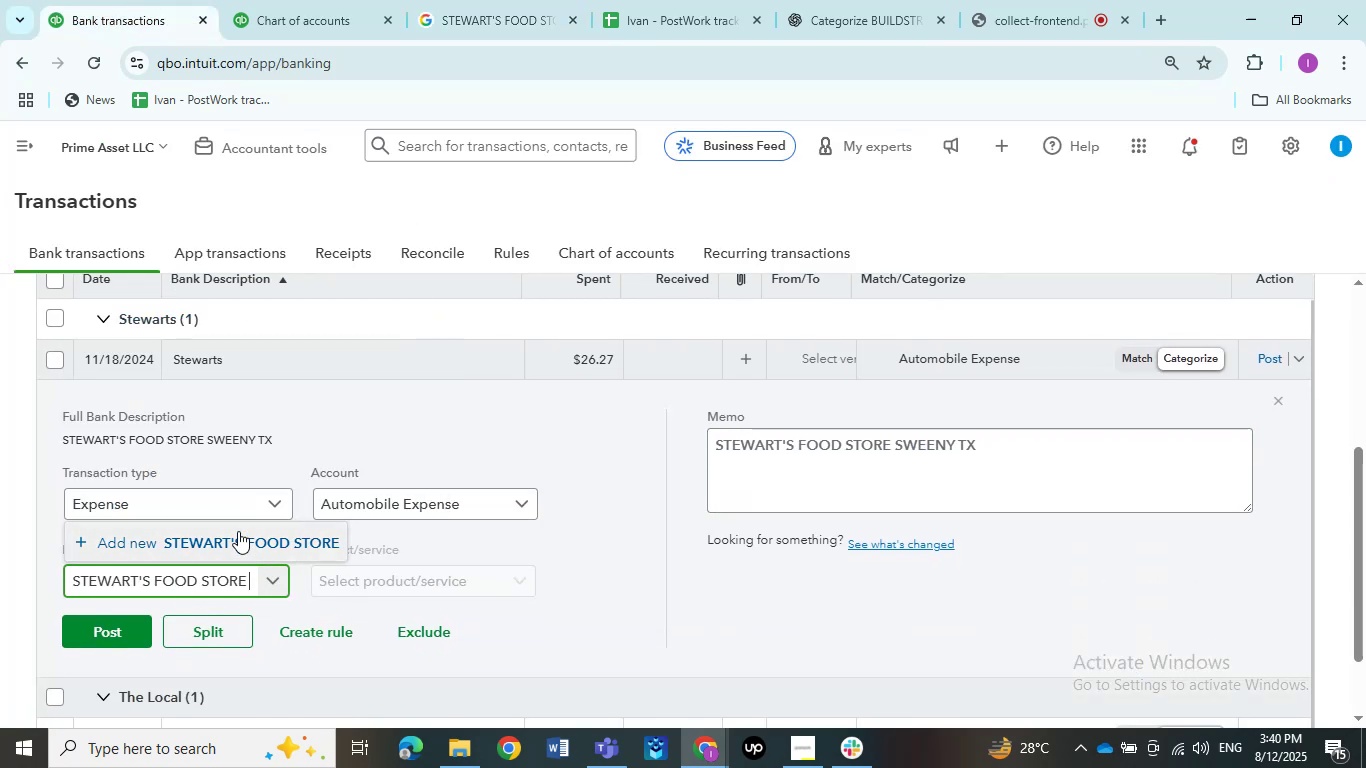 
left_click([239, 533])
 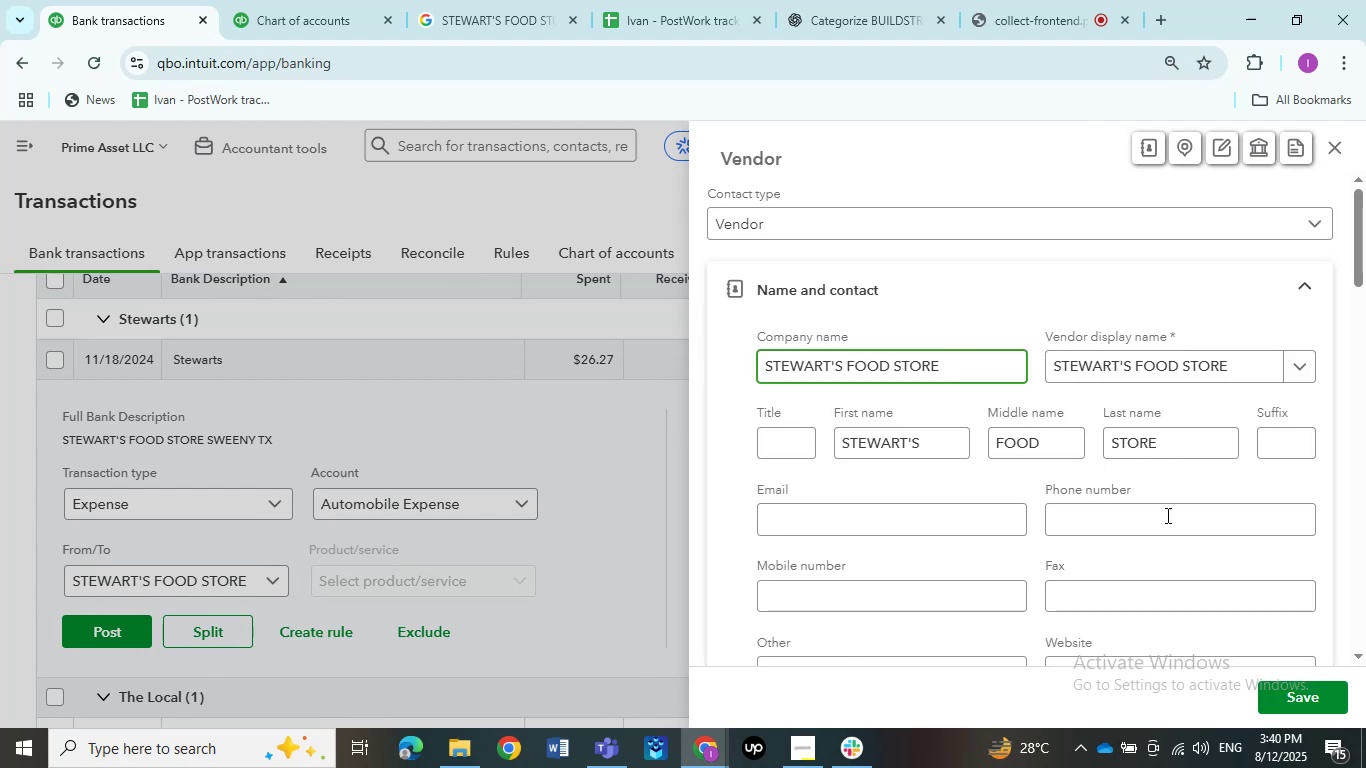 
left_click([1290, 709])
 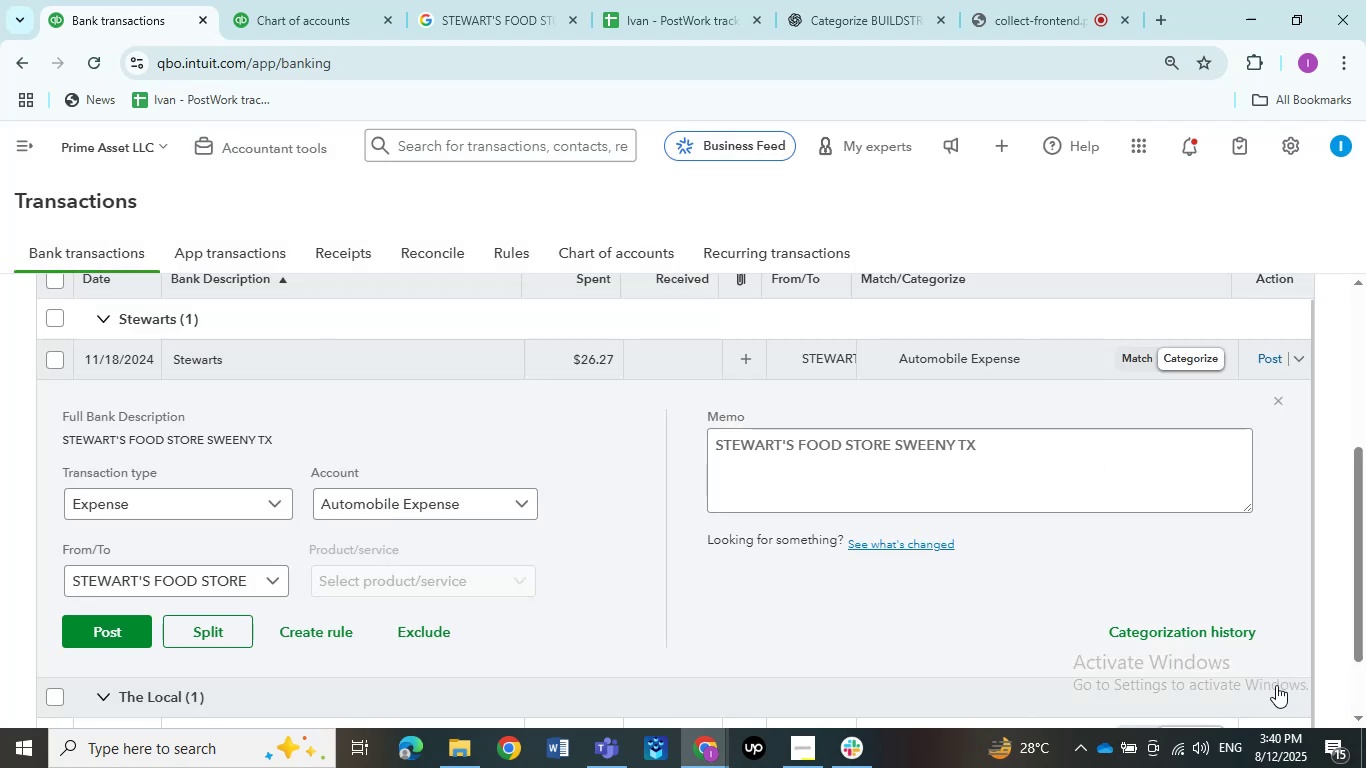 
left_click([431, 506])
 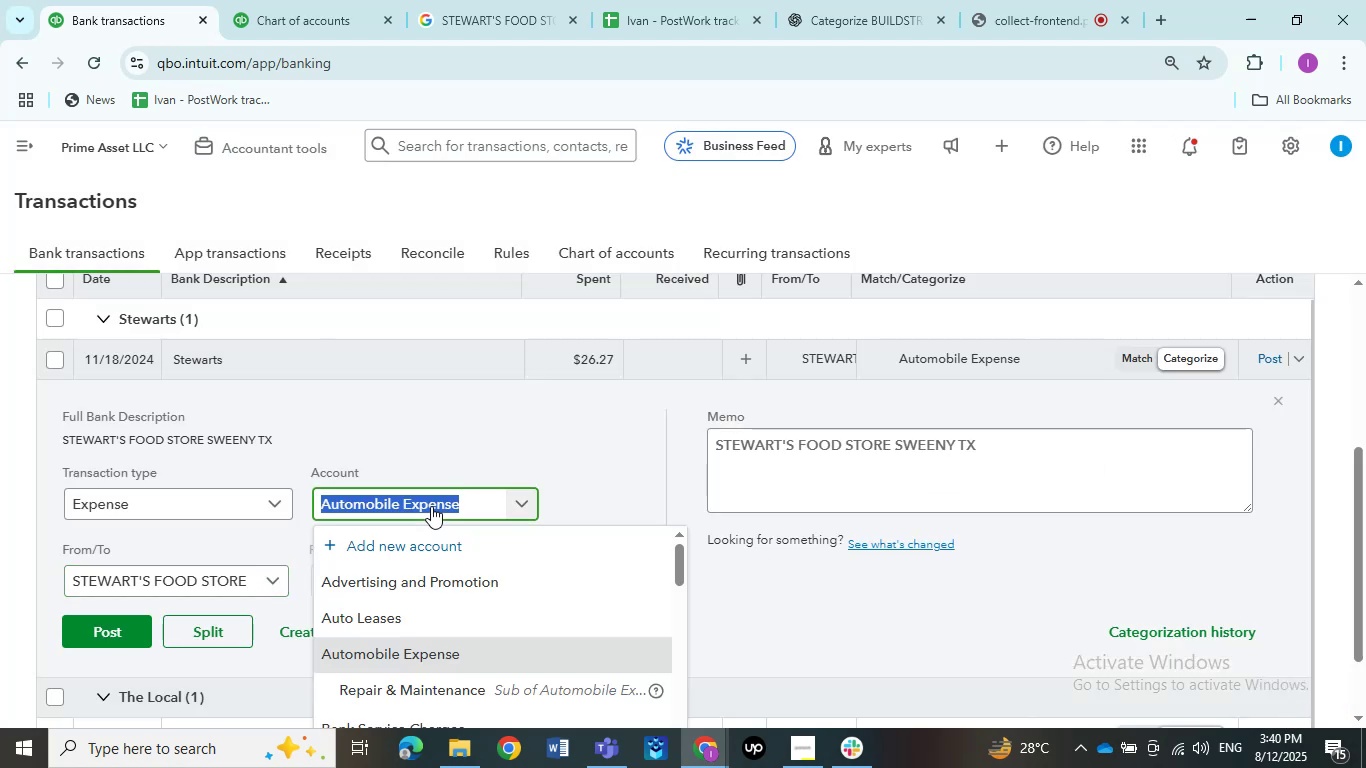 
type(meal)
 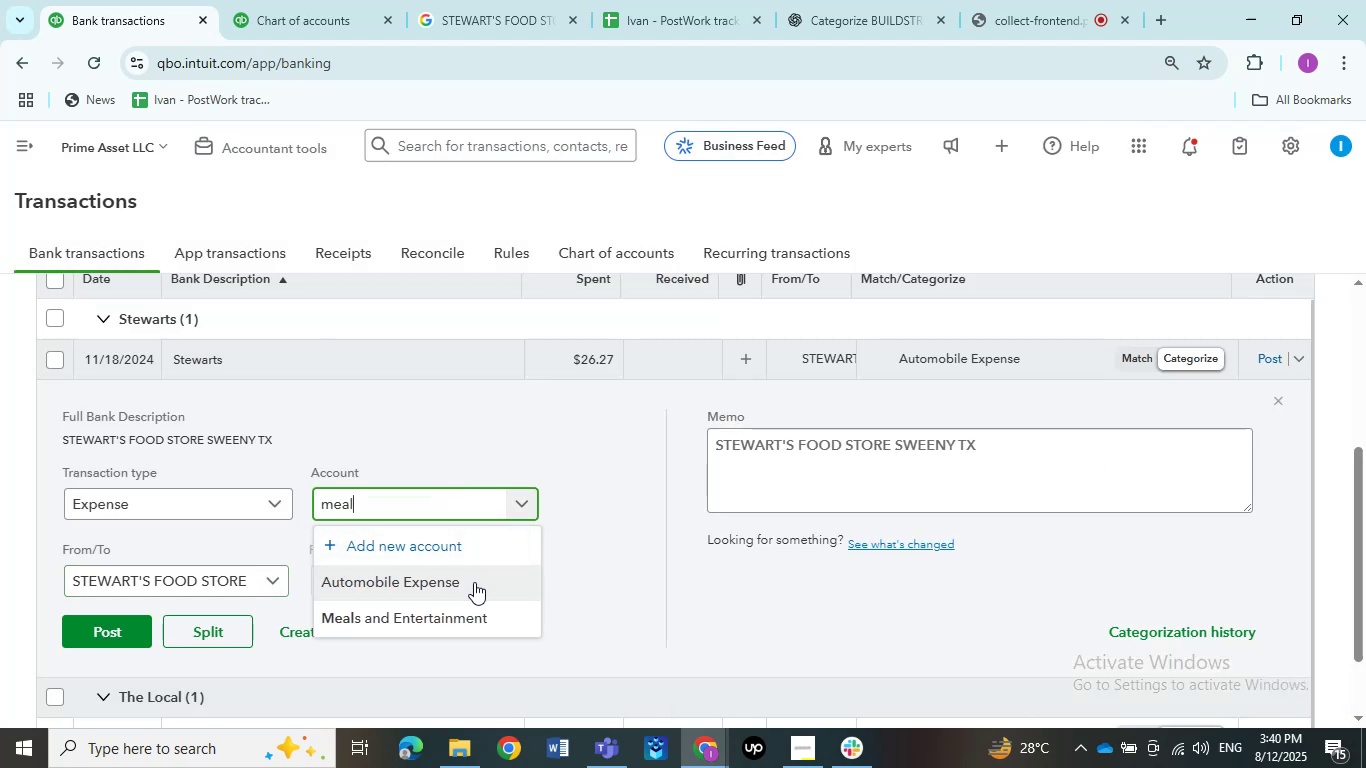 
left_click([467, 617])
 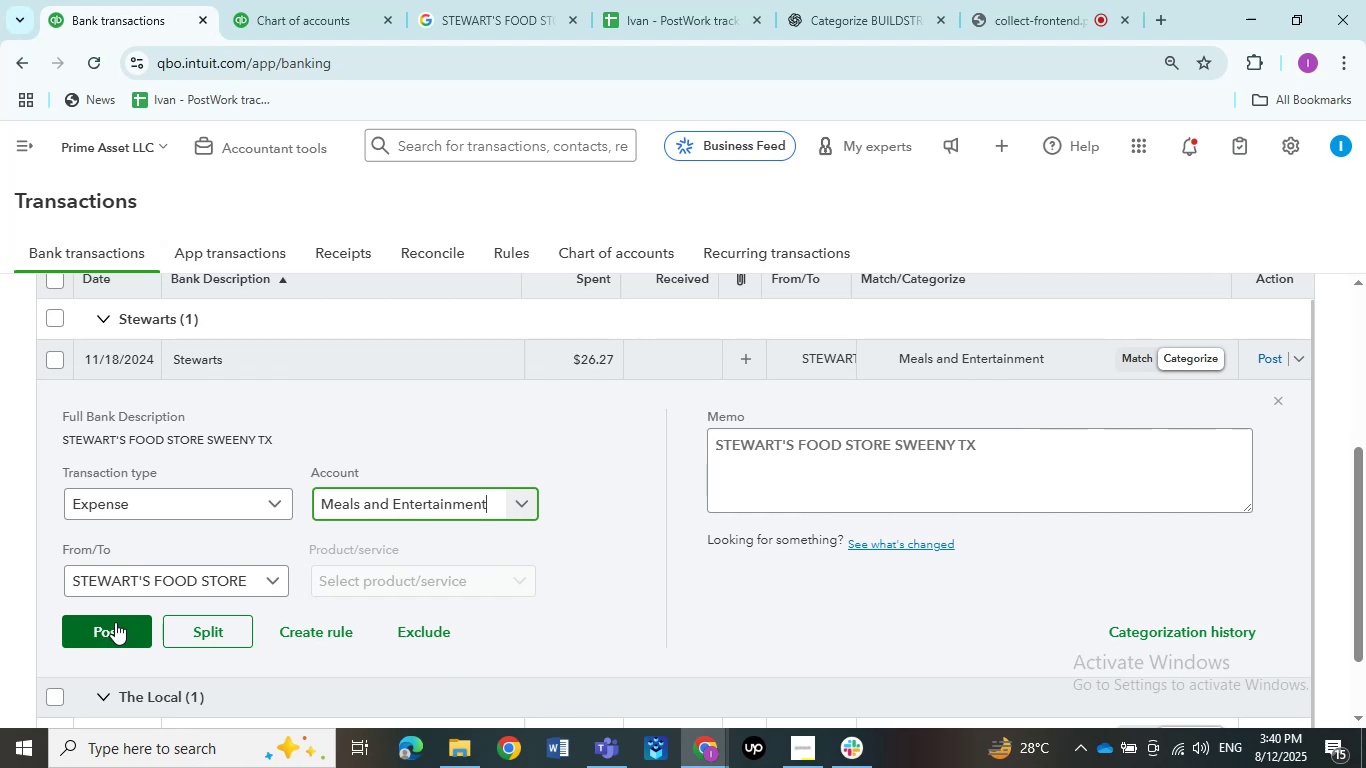 
left_click([123, 621])
 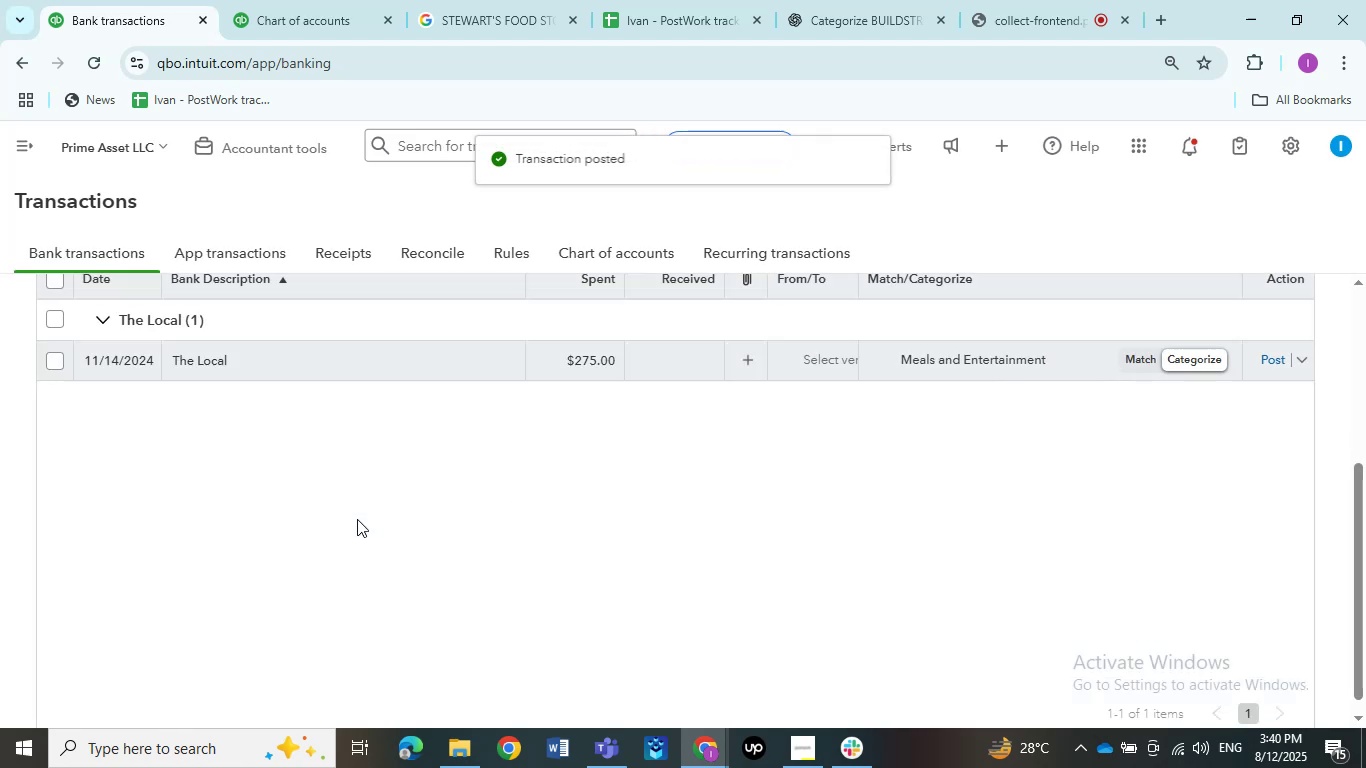 
left_click([294, 377])
 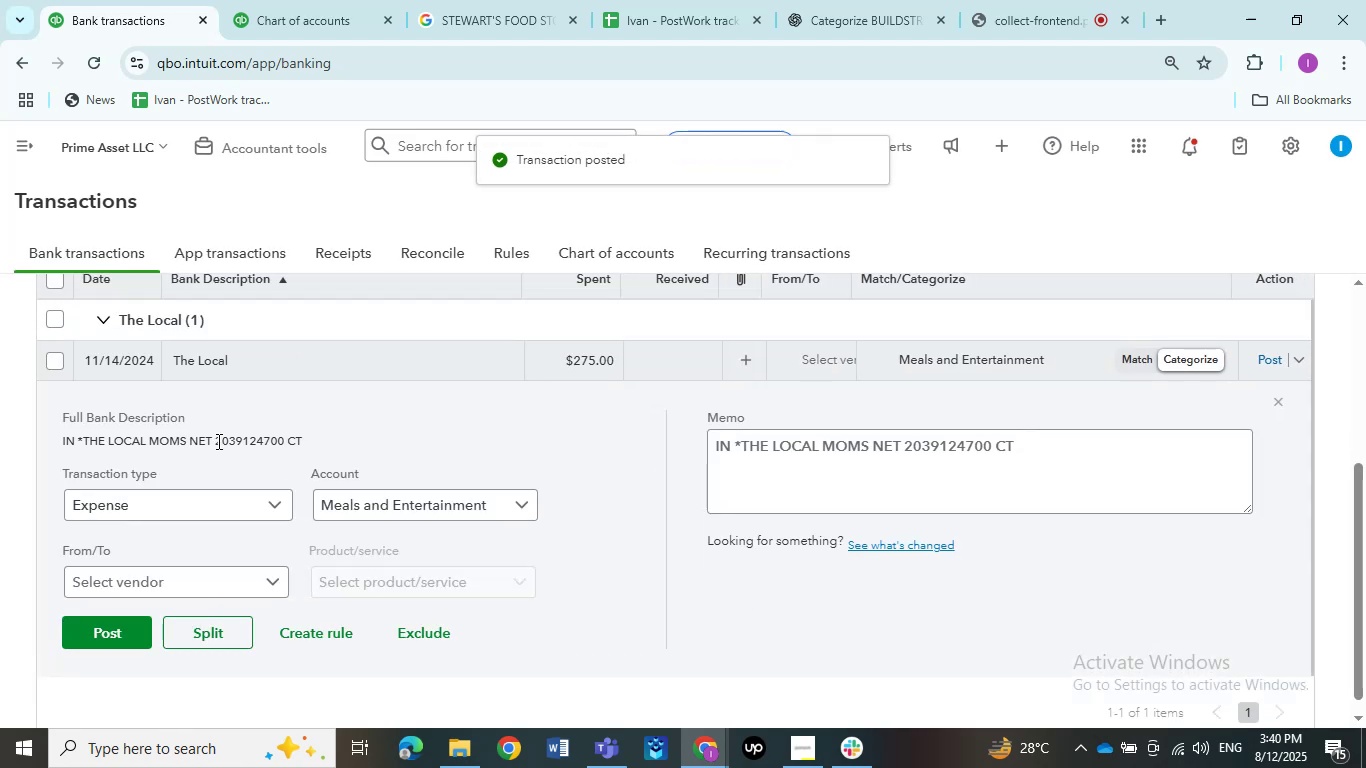 
left_click_drag(start_coordinate=[207, 439], to_coordinate=[83, 450])
 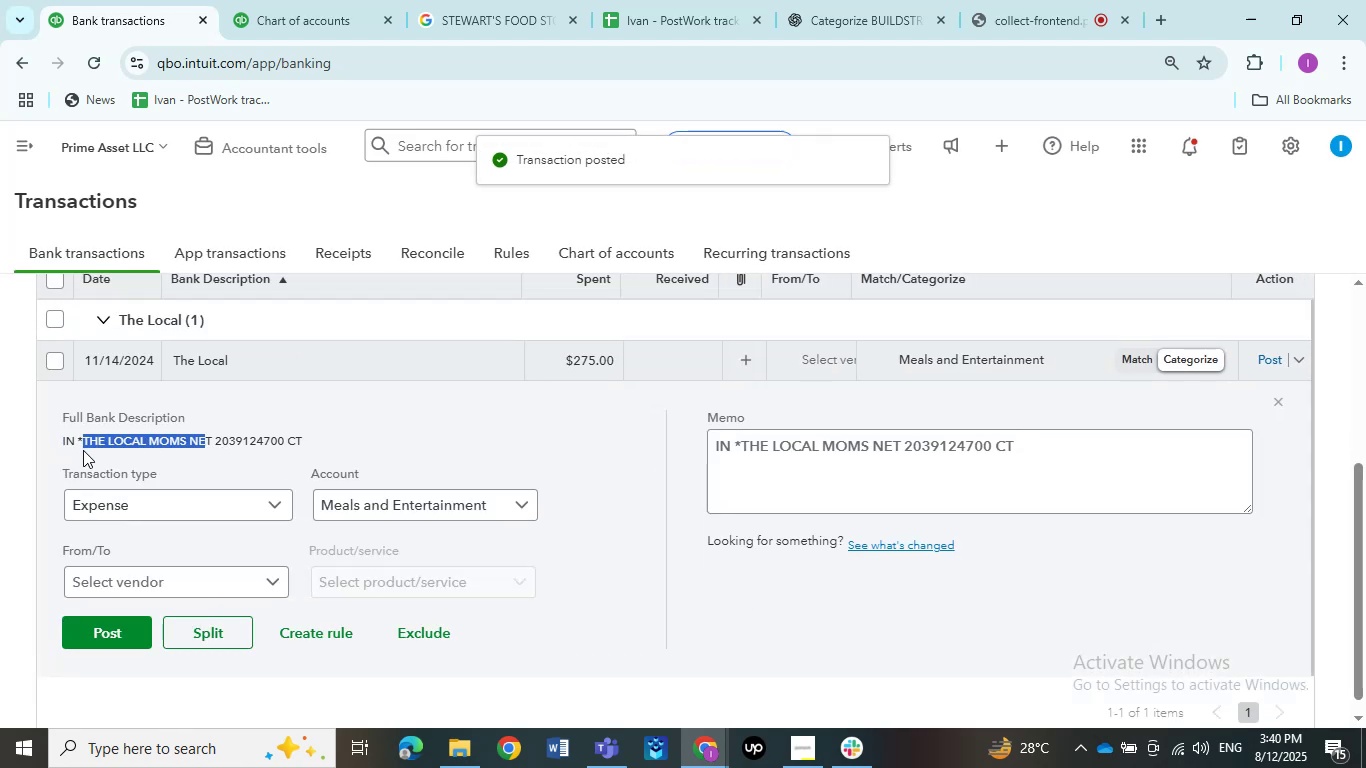 
key(Control+C)
 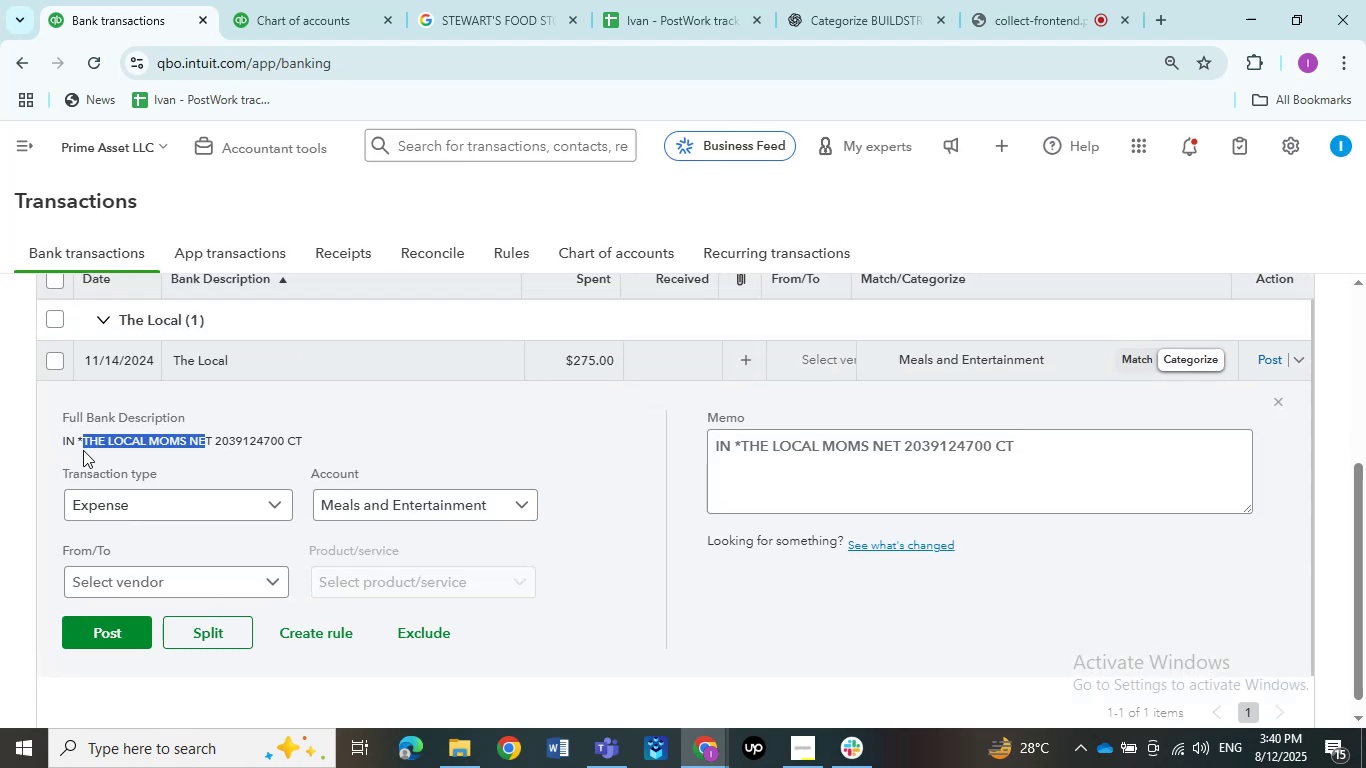 
key(Control+C)
 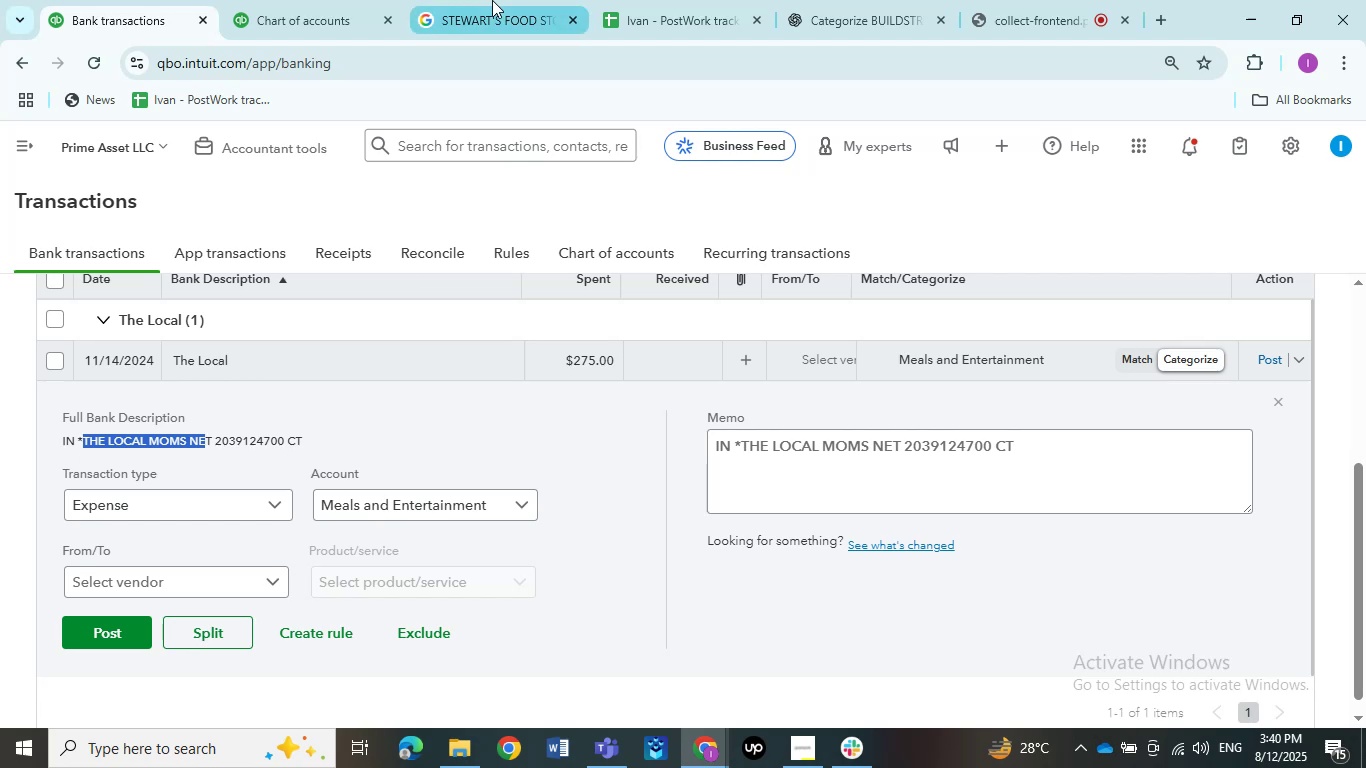 
left_click([486, 0])
 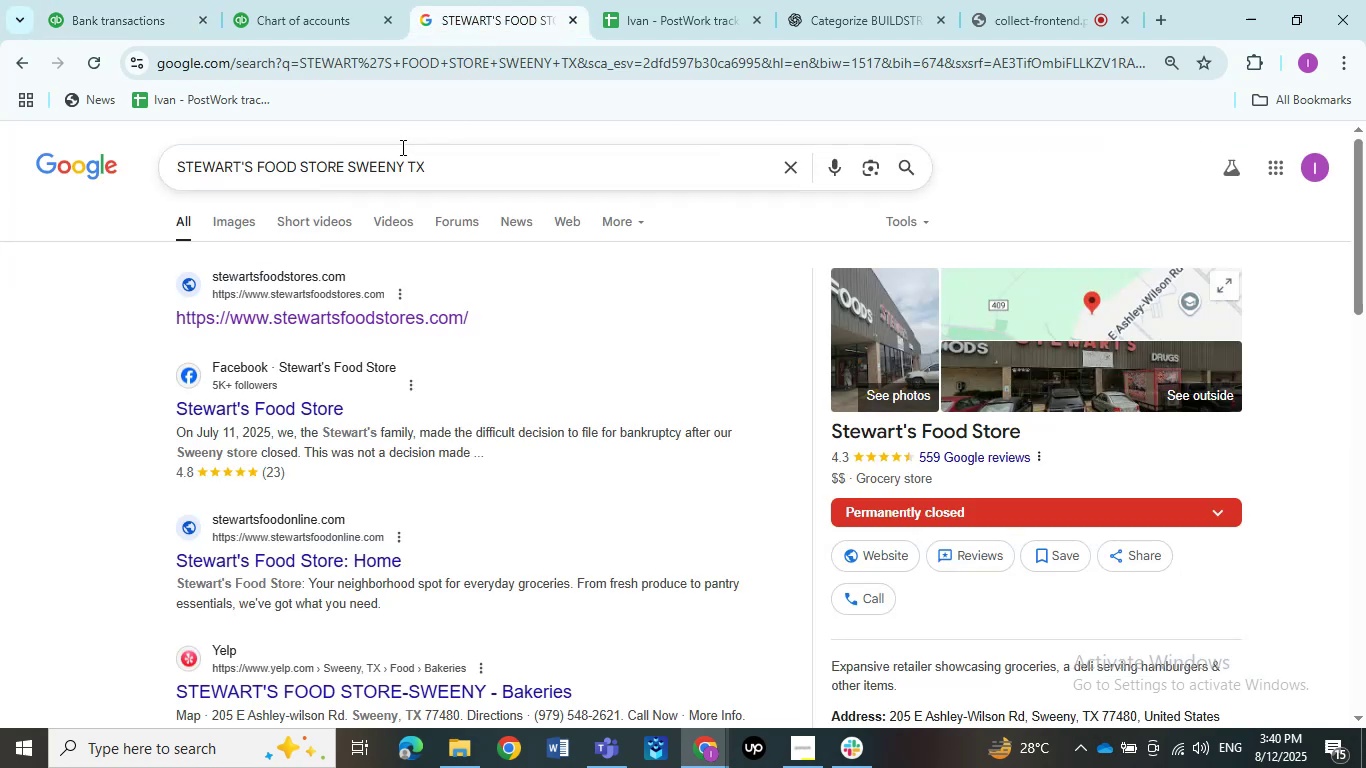 
left_click_drag(start_coordinate=[447, 164], to_coordinate=[52, 169])
 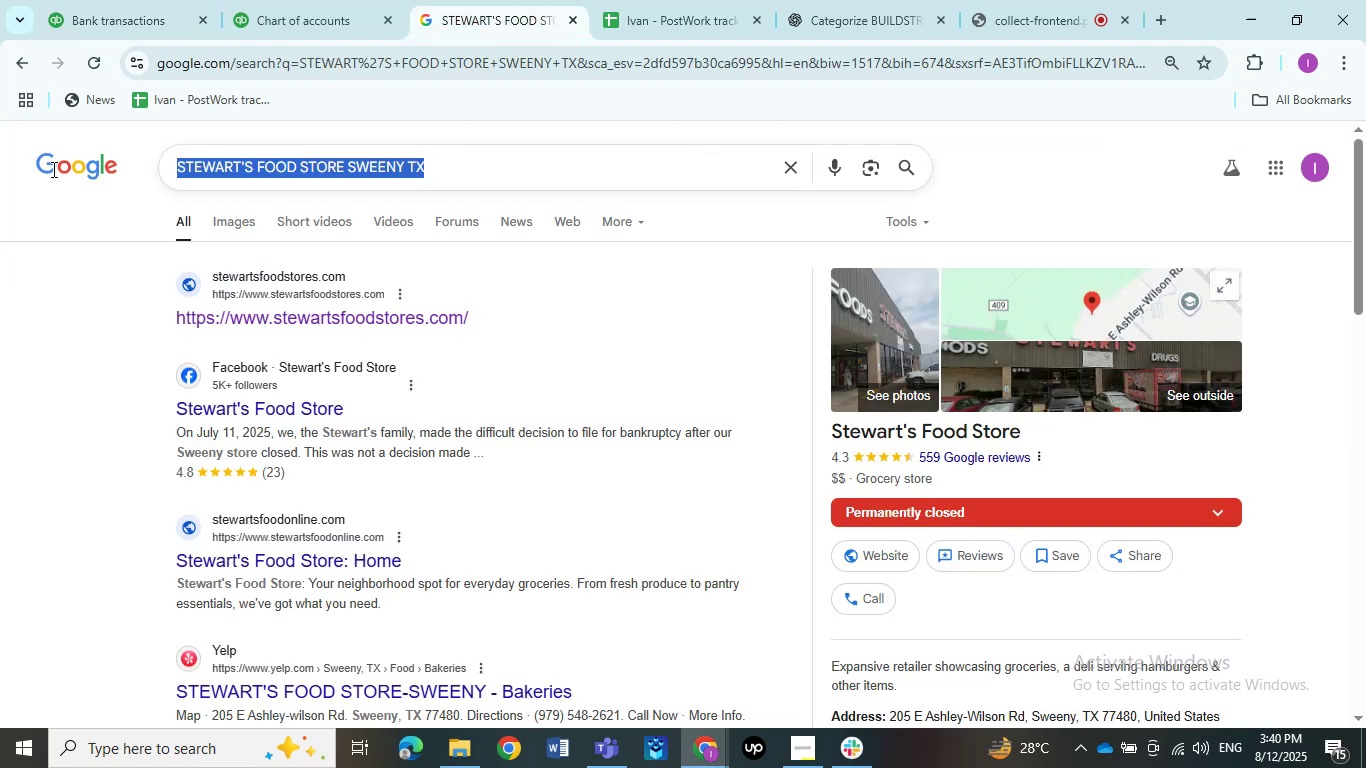 
key(Control+V)
 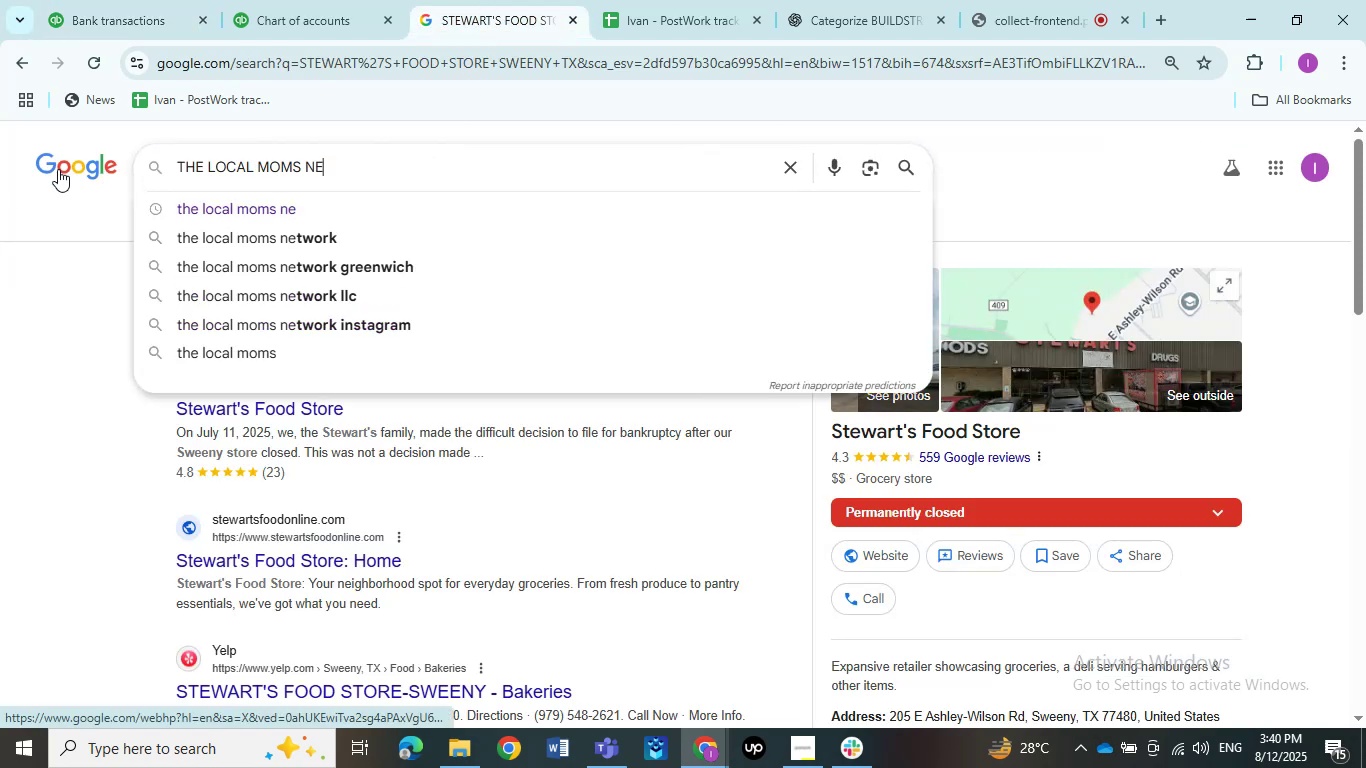 
key(NumpadEnter)
 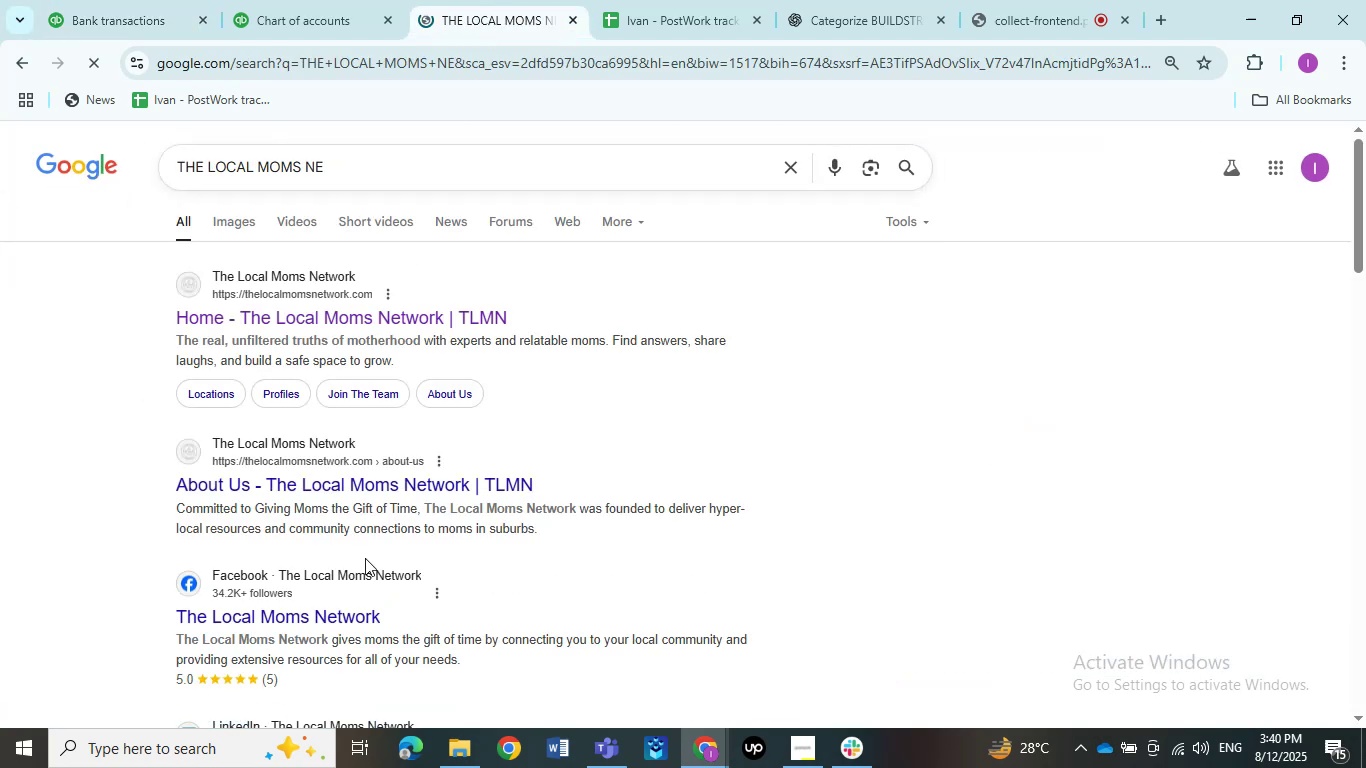 
left_click([163, 0])
 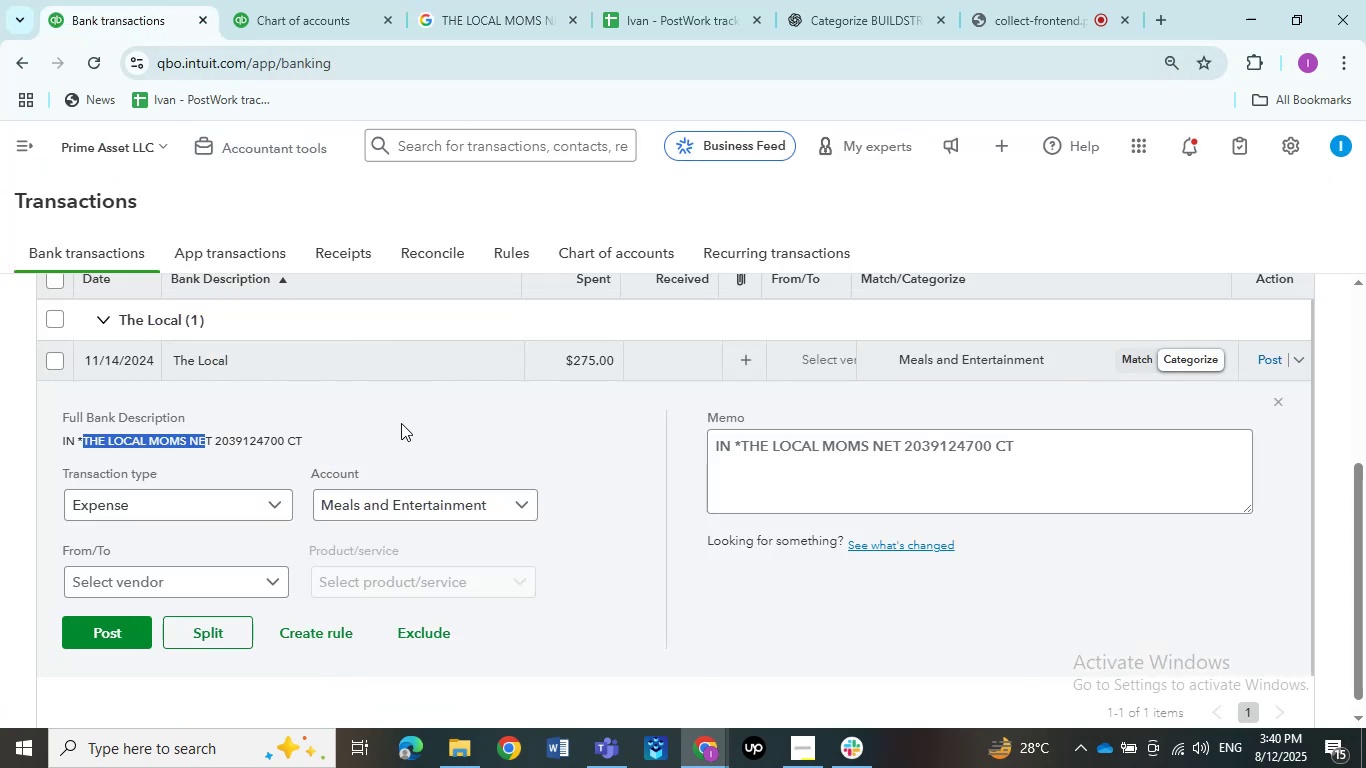 
left_click([211, 572])
 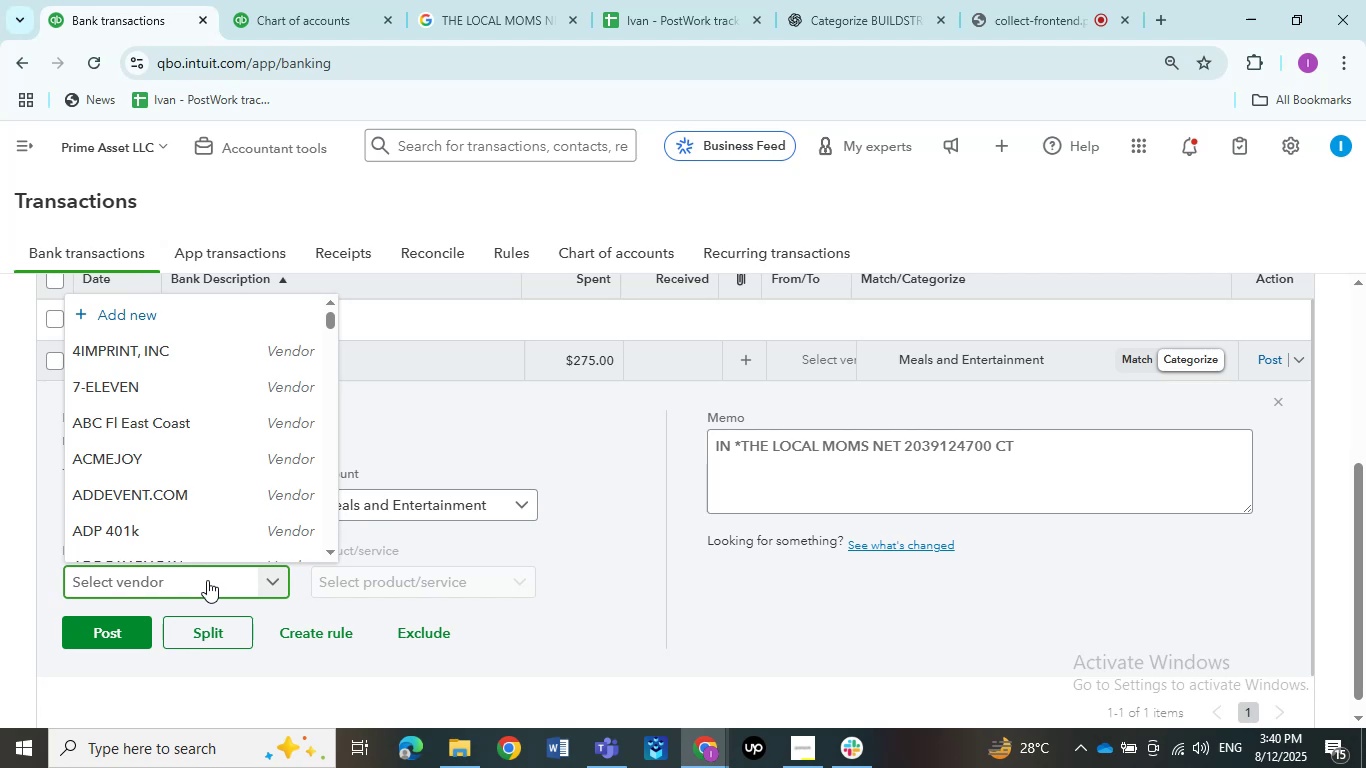 
key(Control+V)
 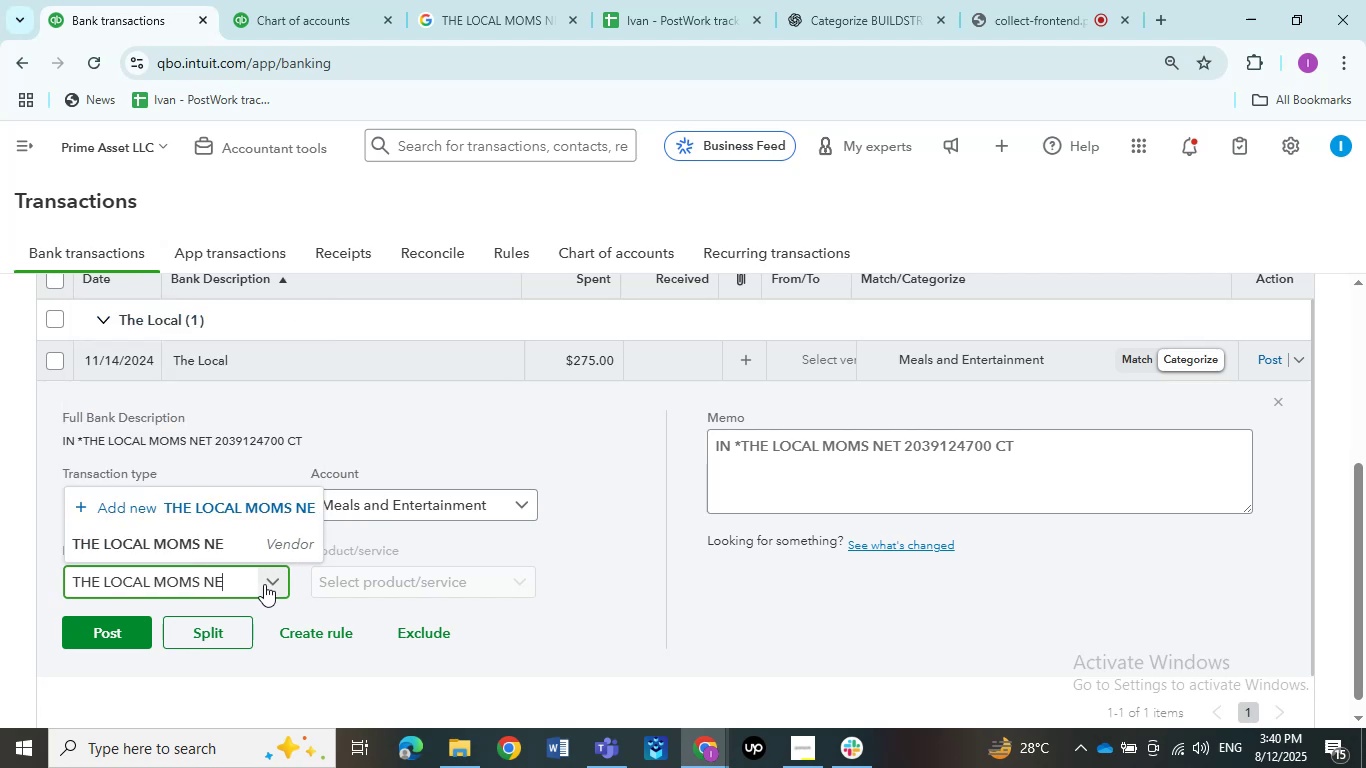 
key(Backspace)
 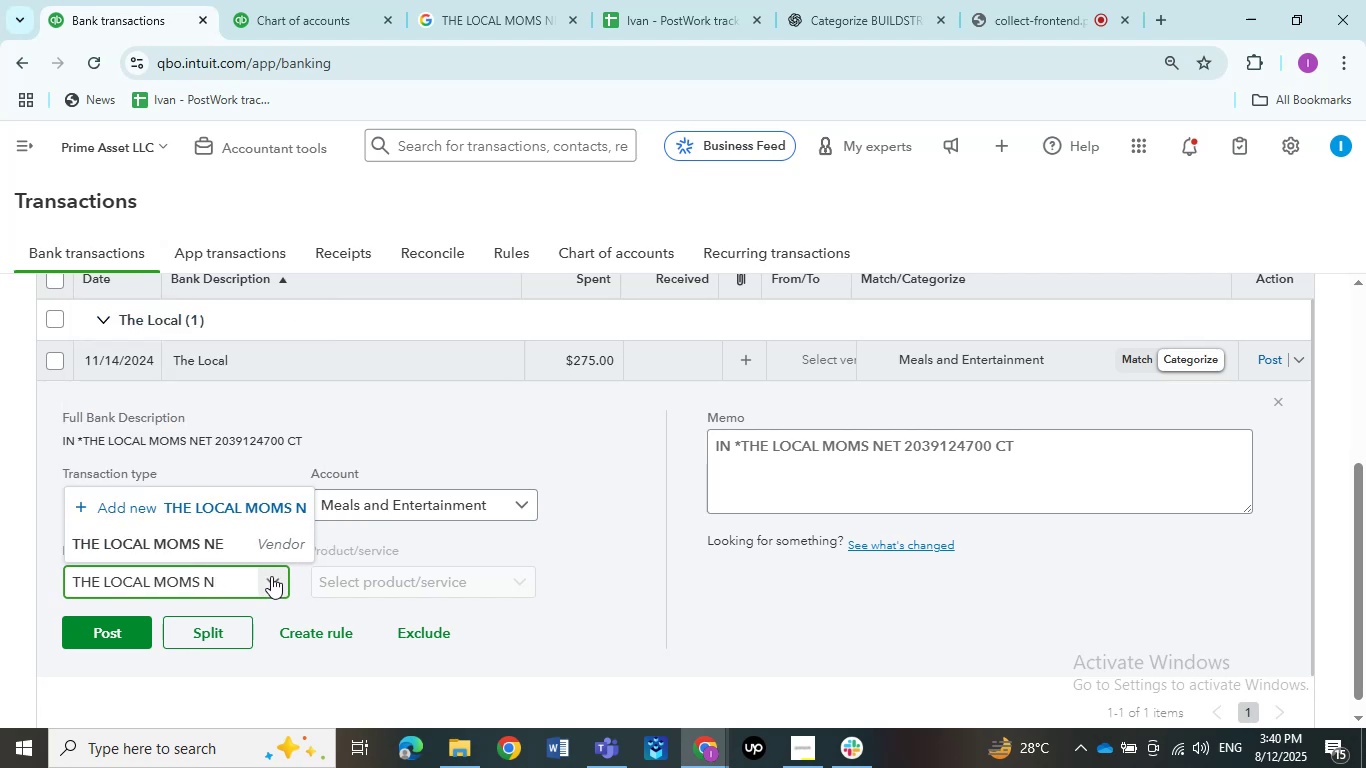 
key(Backspace)
 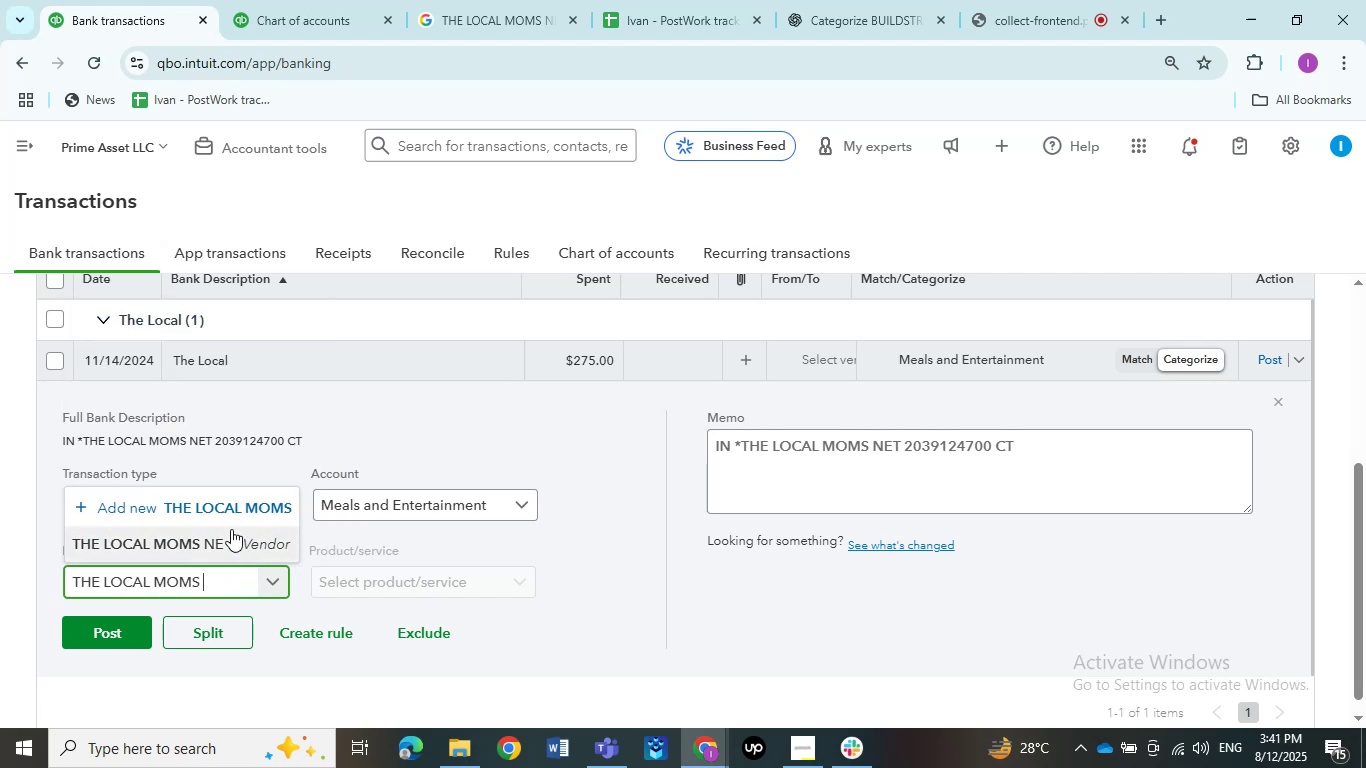 
left_click([225, 541])
 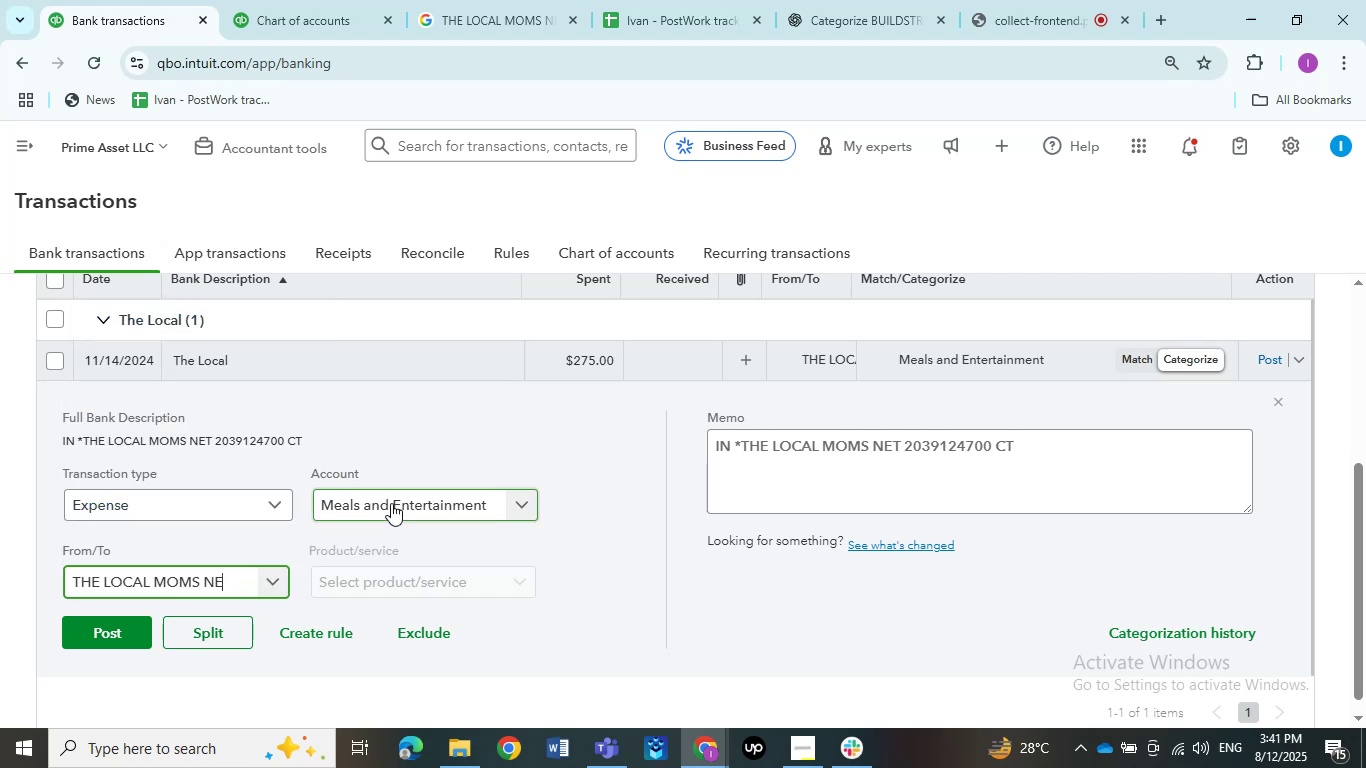 
left_click([391, 503])
 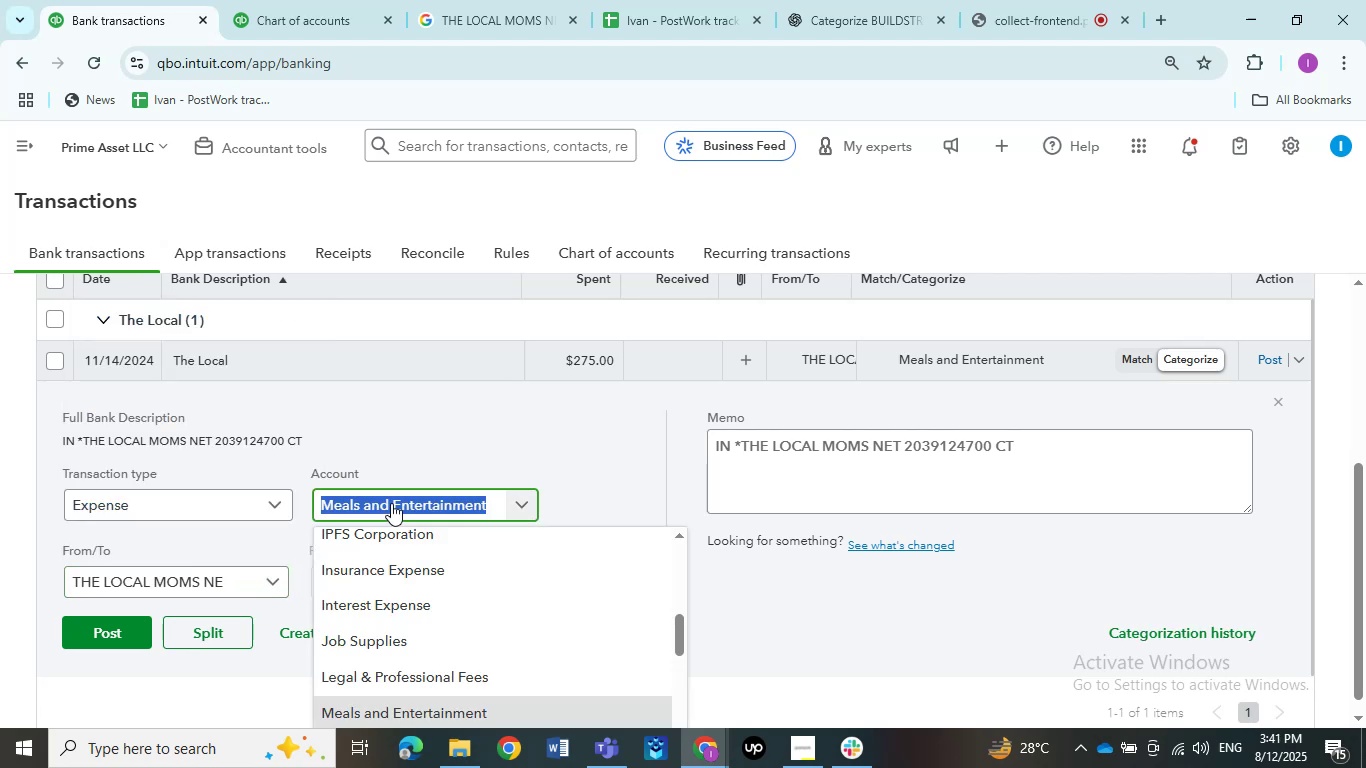 
type(sha)
 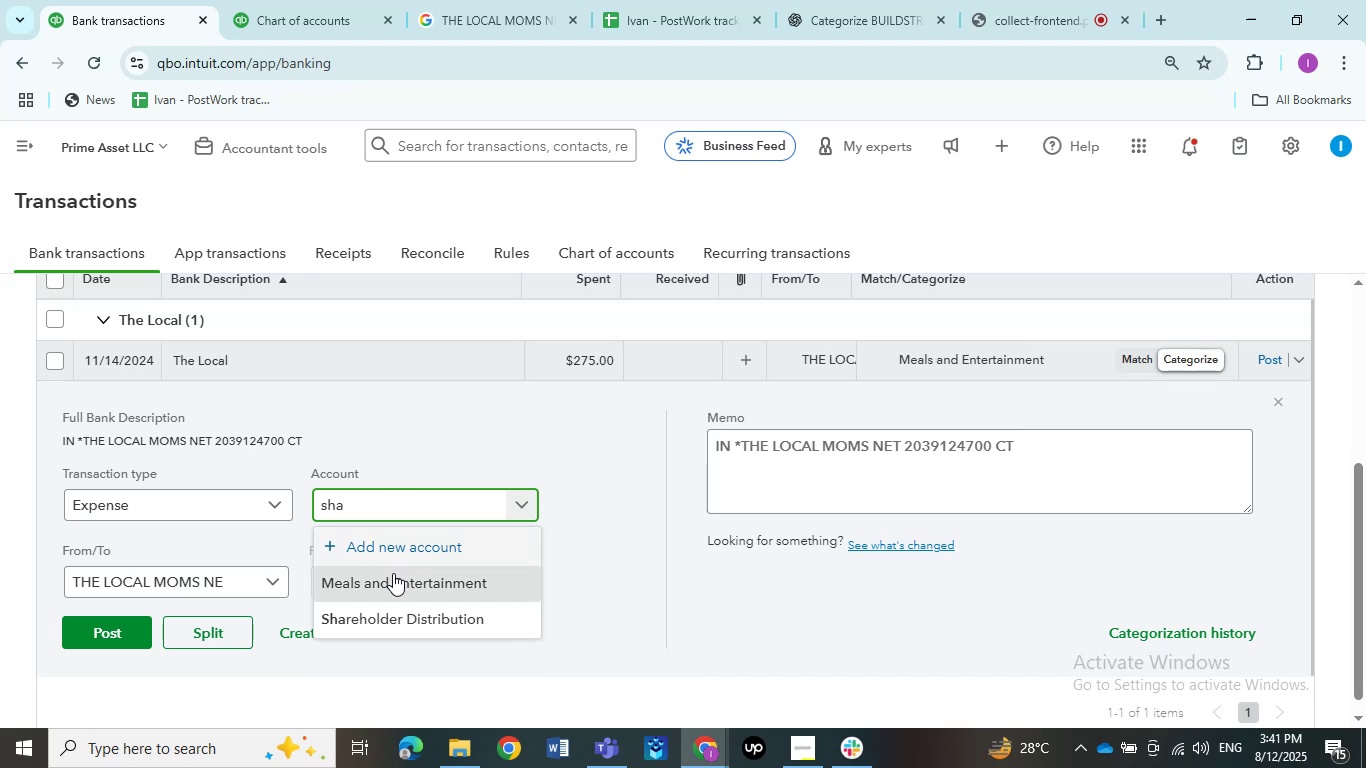 
left_click([393, 609])
 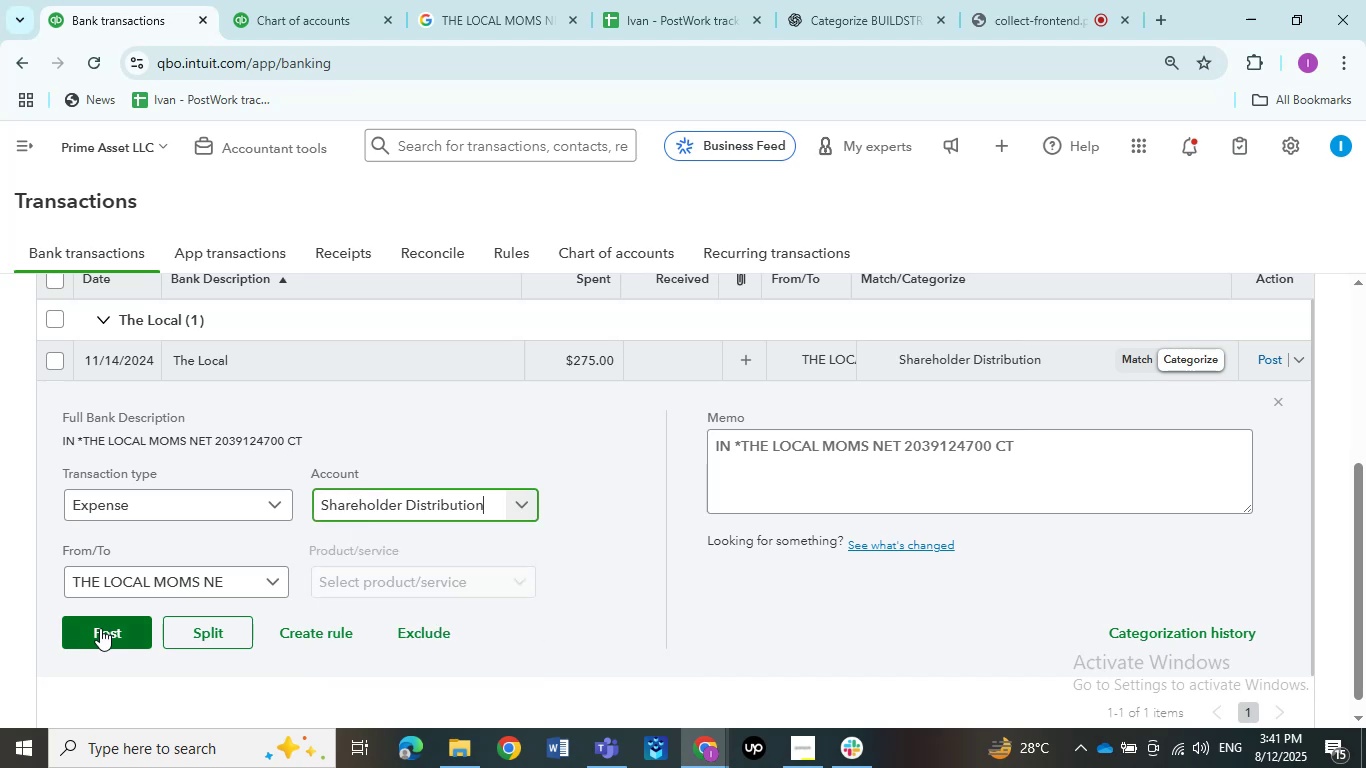 
left_click([100, 628])
 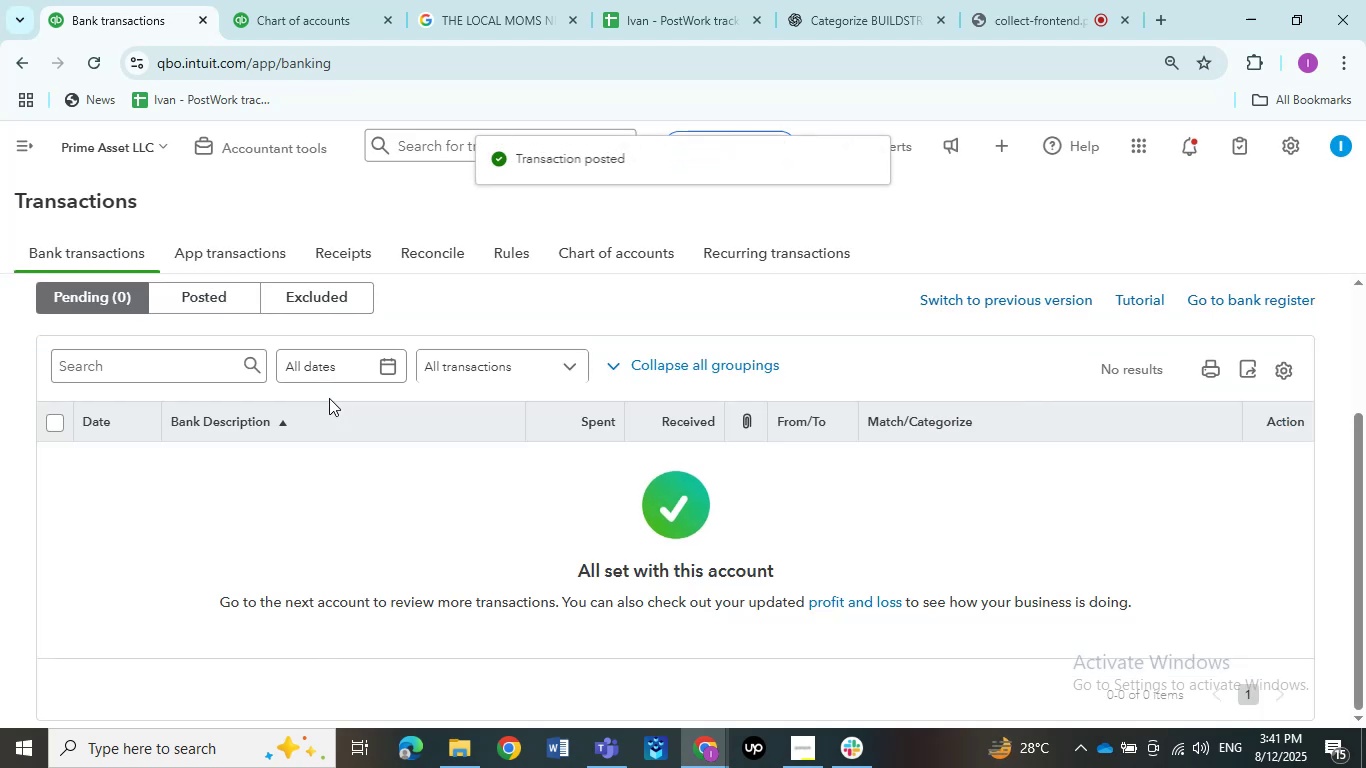 
scroll: coordinate [326, 447], scroll_direction: up, amount: 4.0
 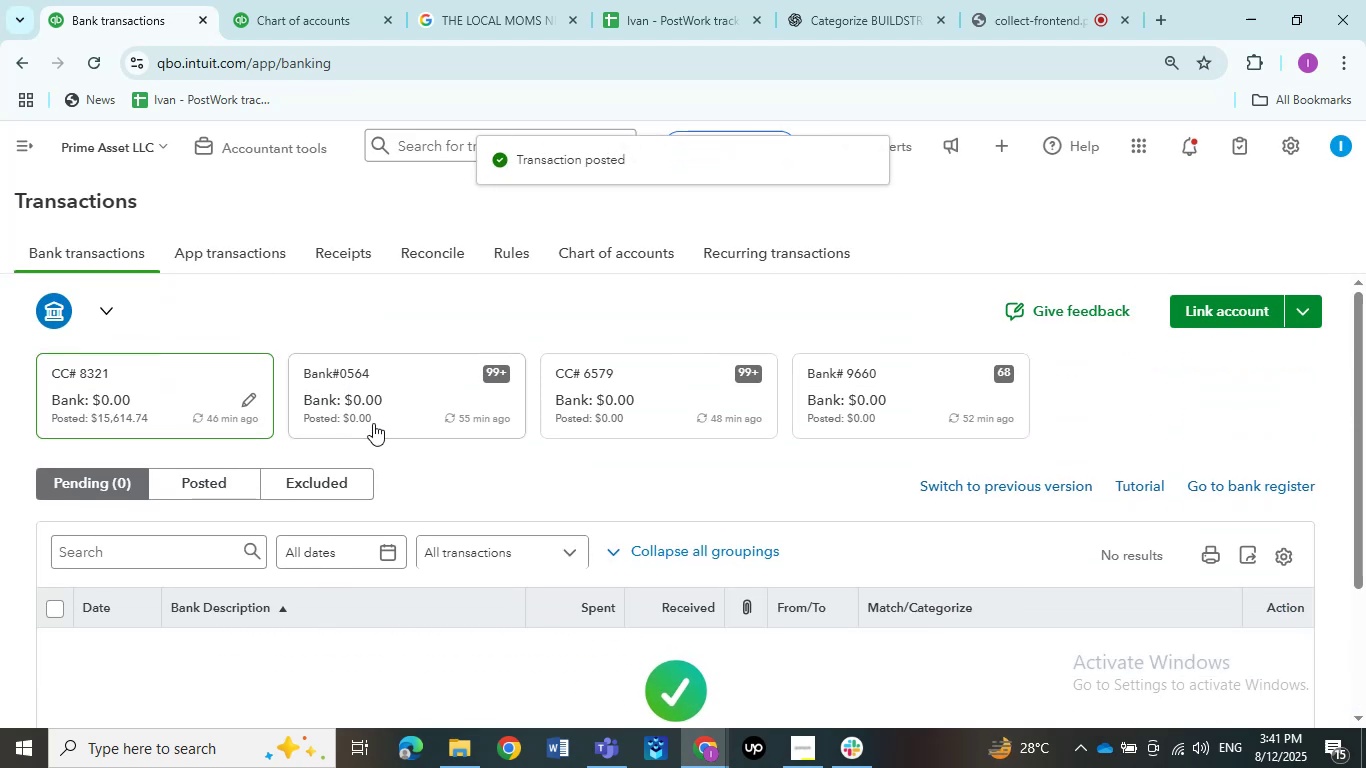 
left_click([1038, 1])
 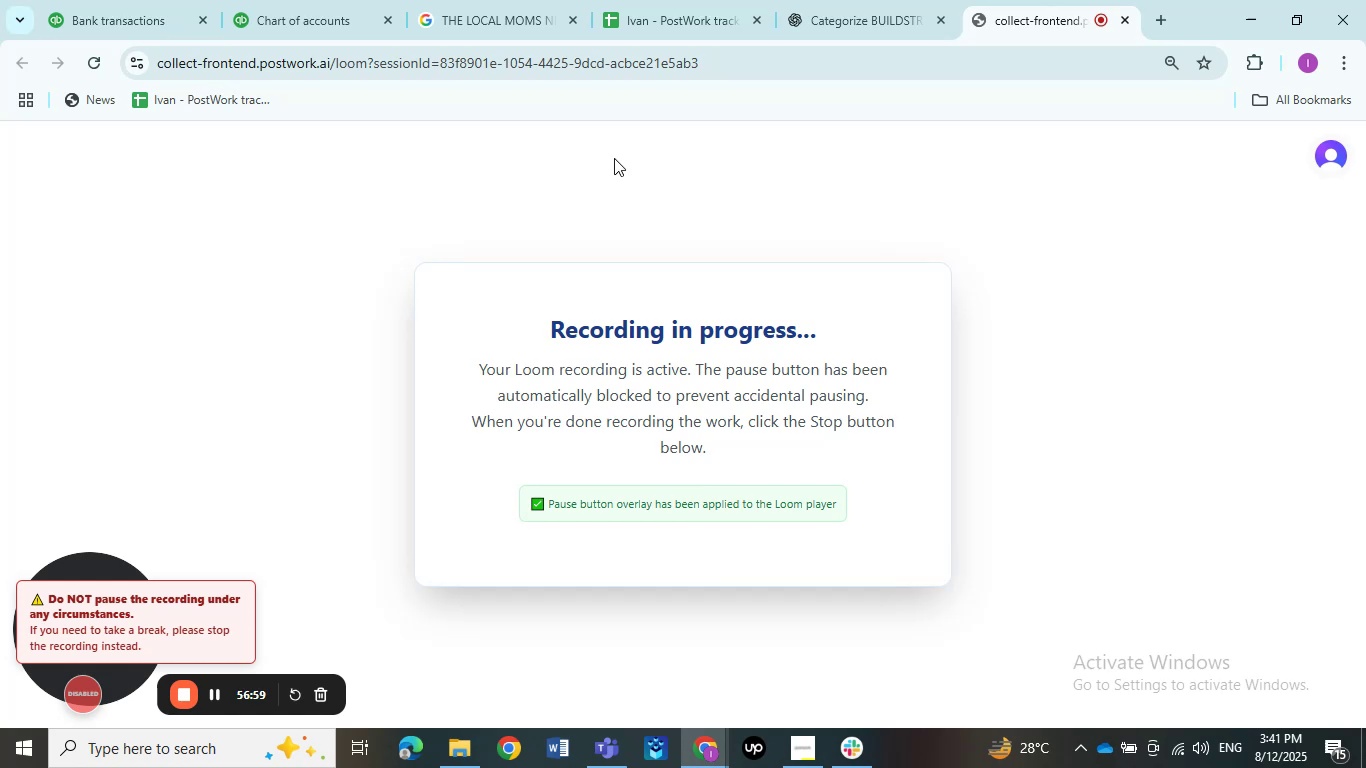 
left_click([150, 0])
 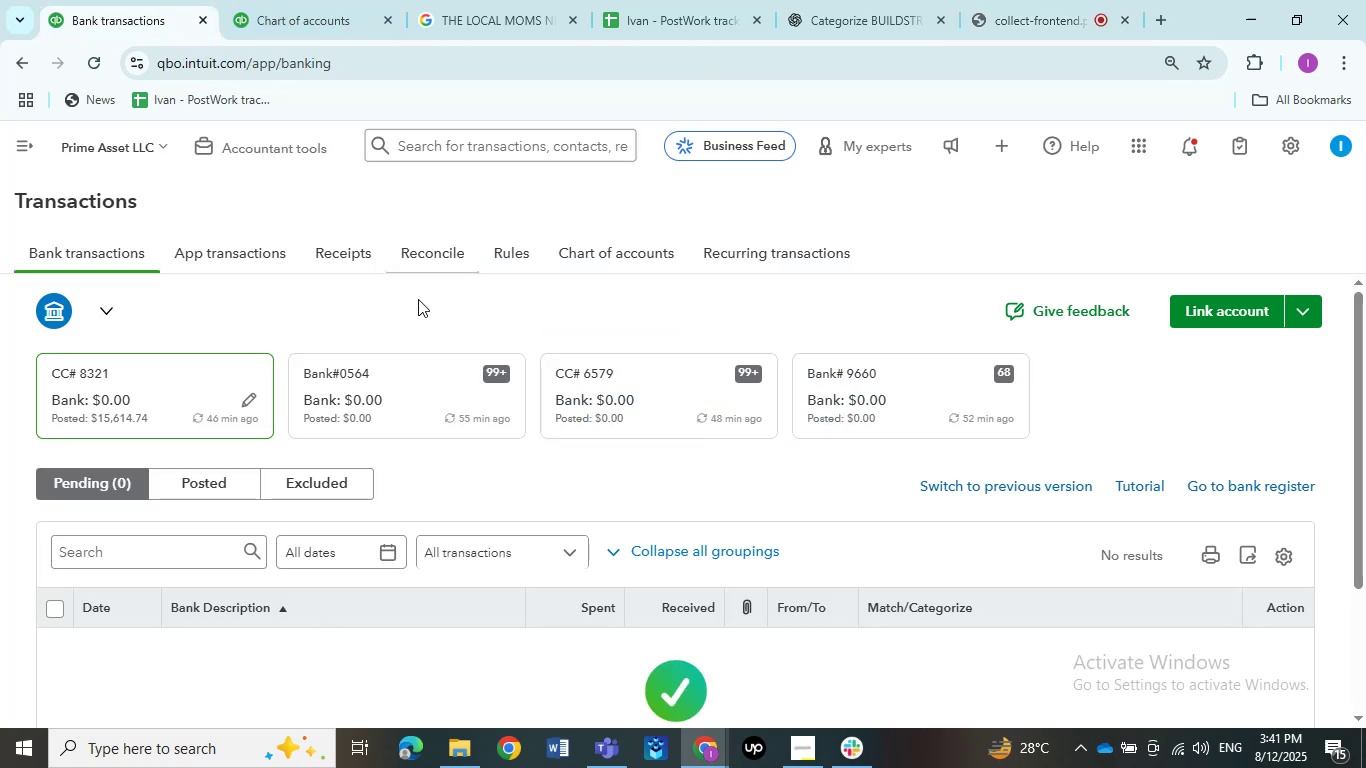 
scroll: coordinate [414, 319], scroll_direction: none, amount: 0.0
 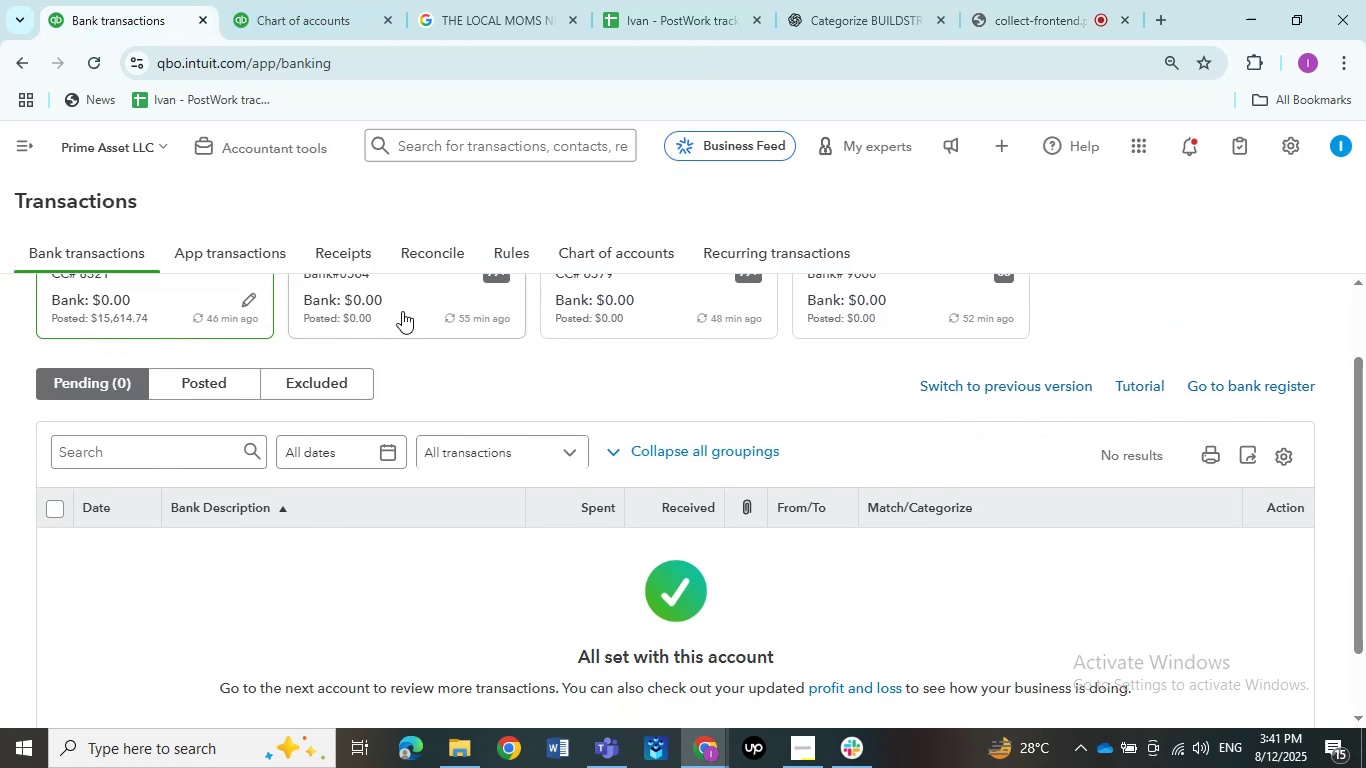 
left_click([402, 311])
 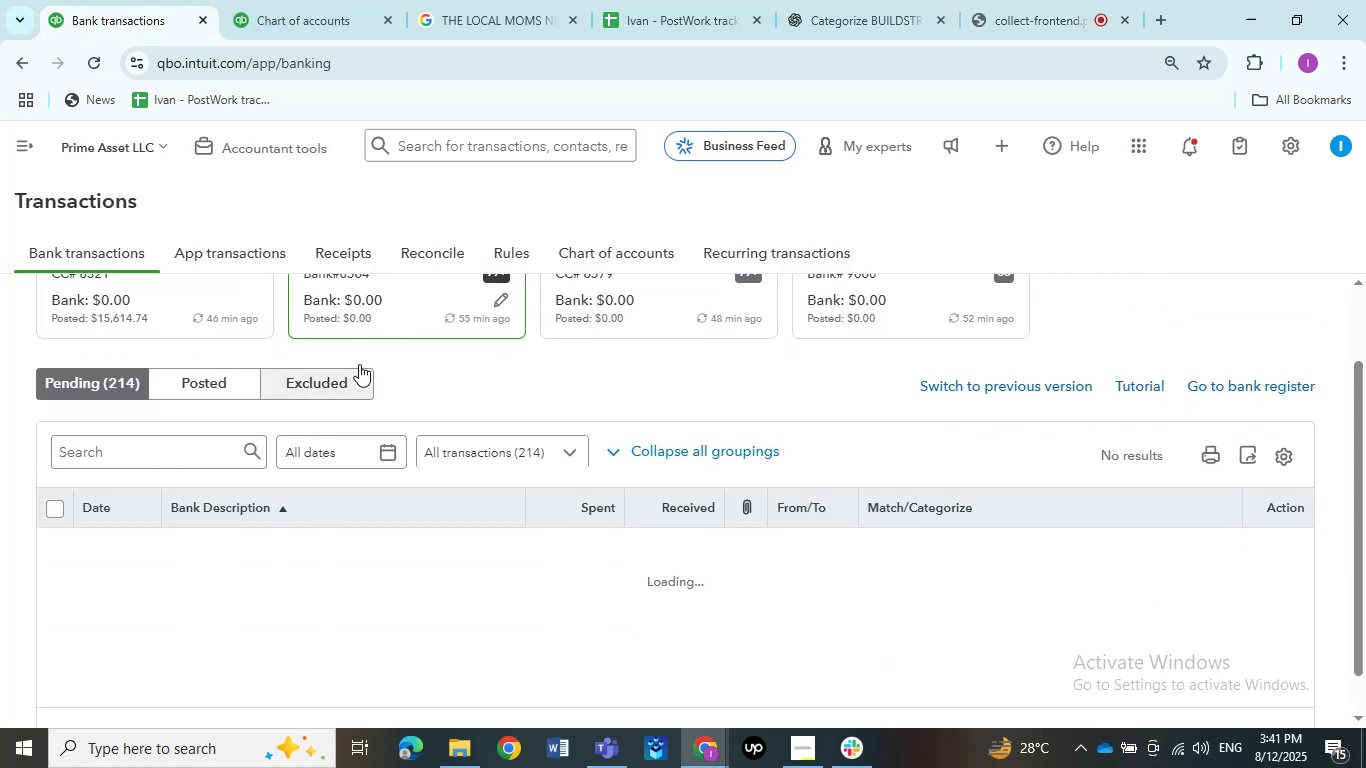 
left_click([278, 0])
 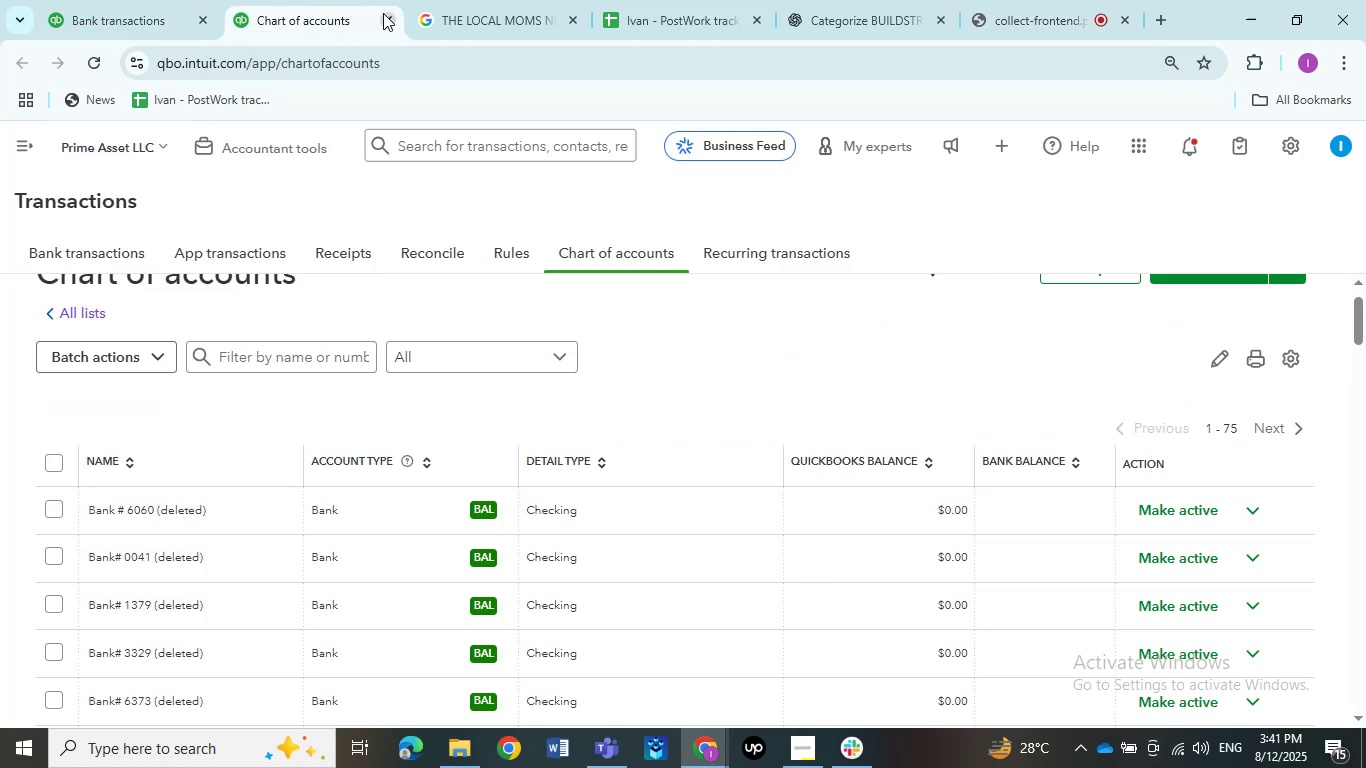 
double_click([139, 0])
 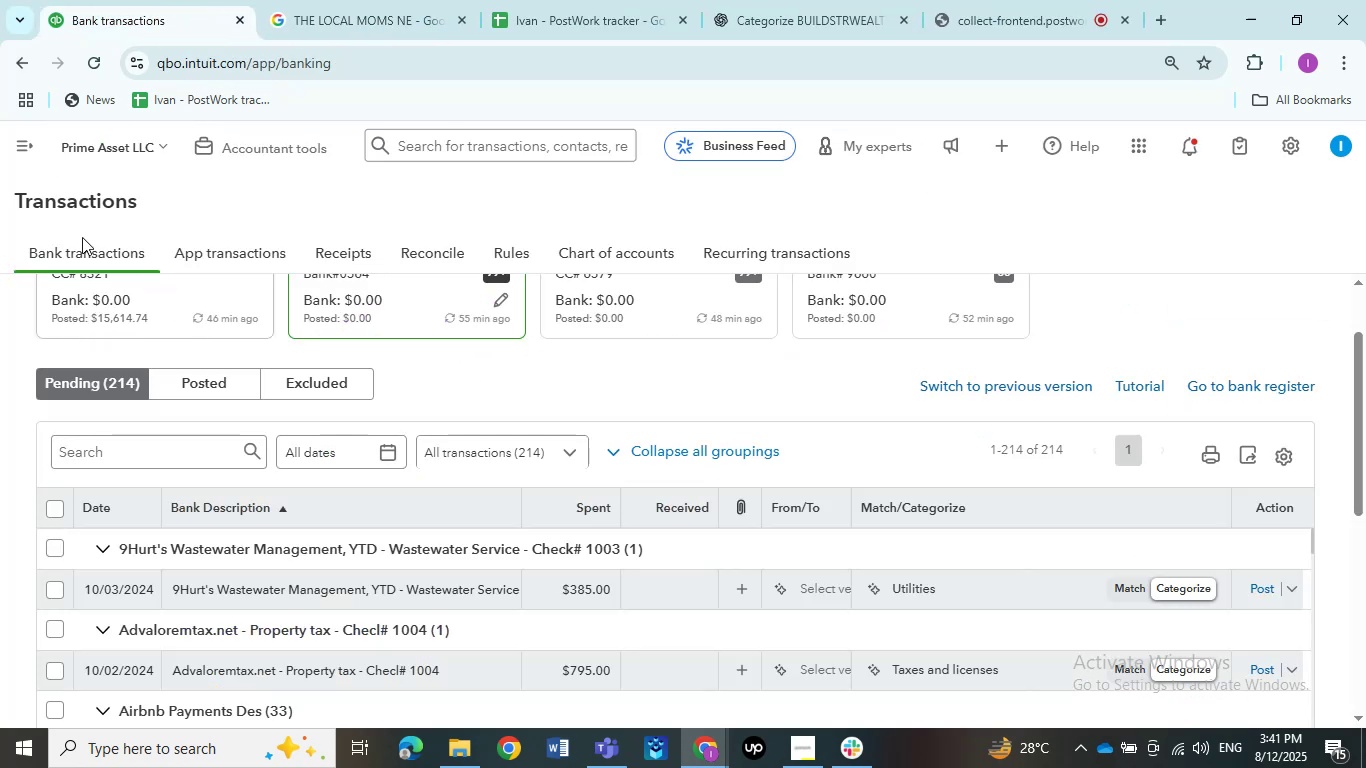 
left_click([12, 133])
 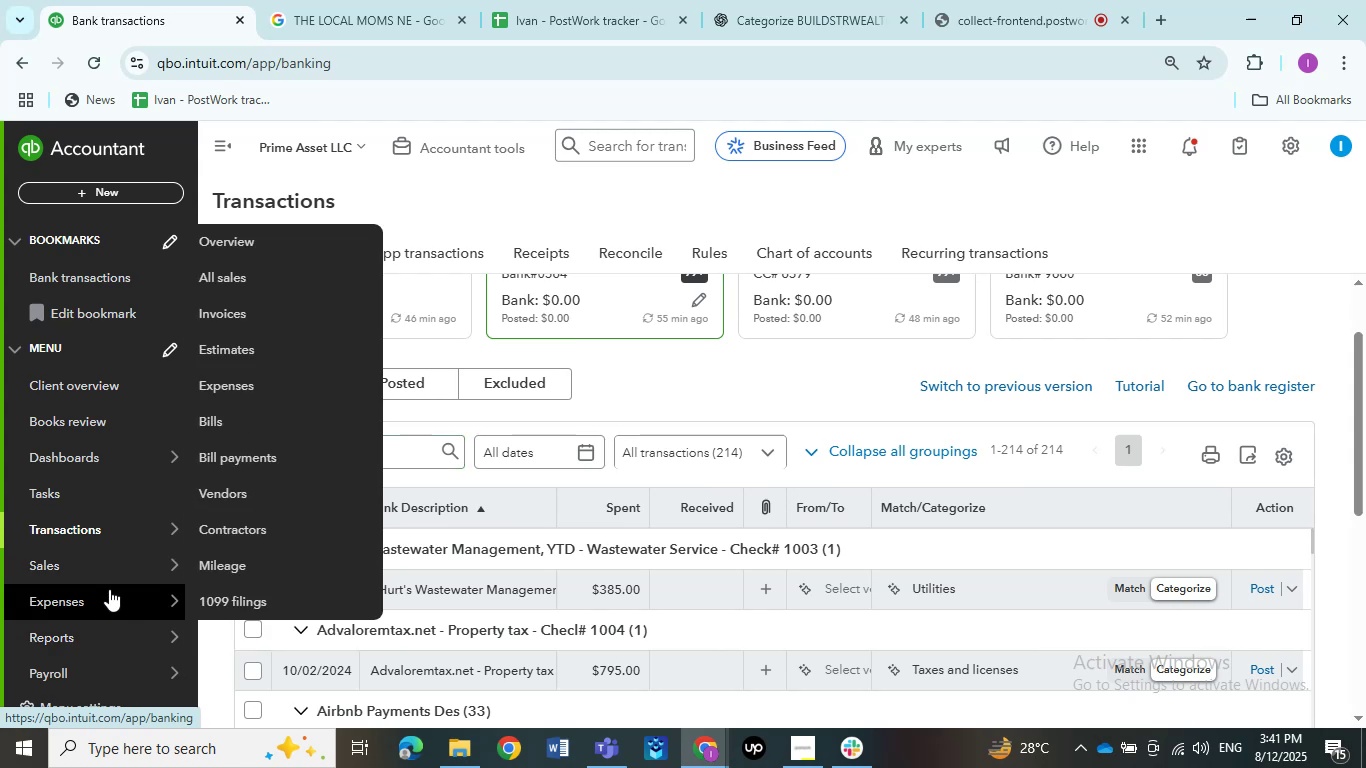 
wait(5.34)
 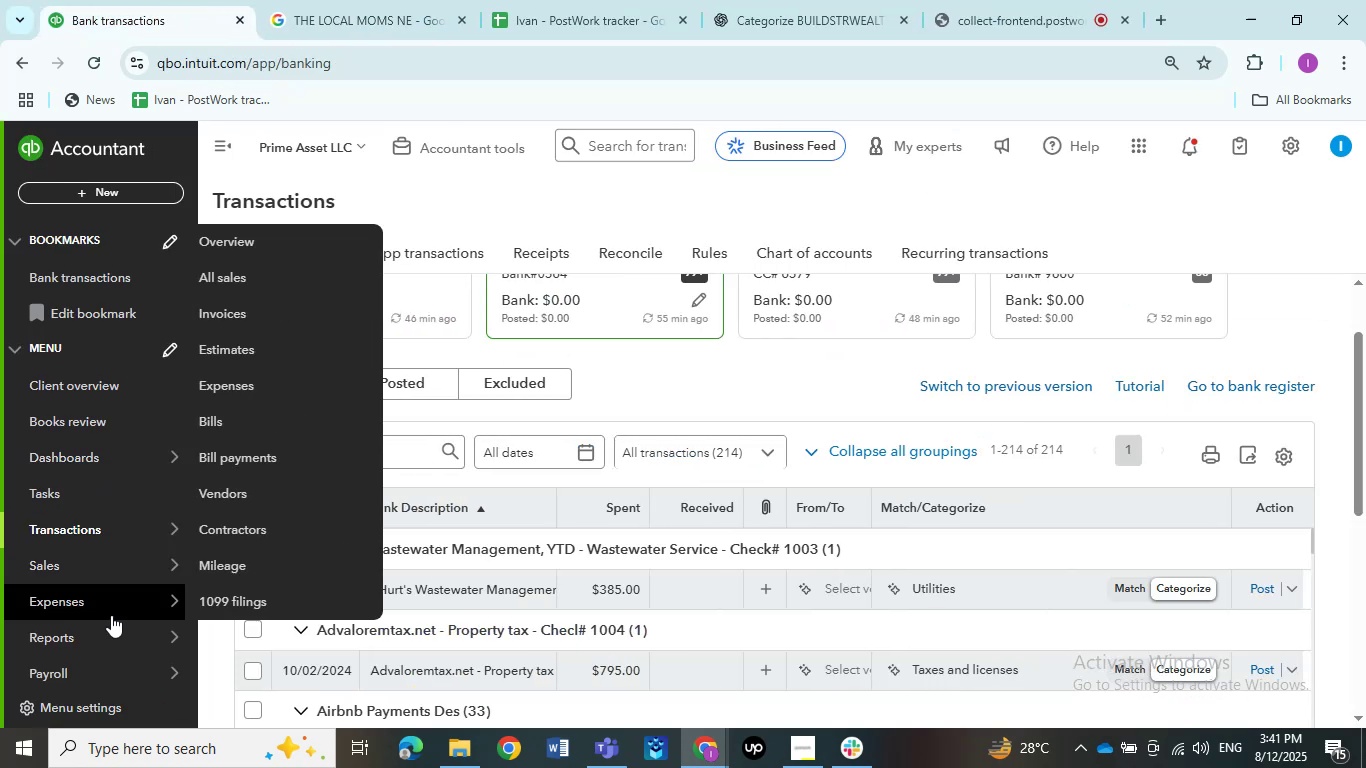 
right_click([260, 533])
 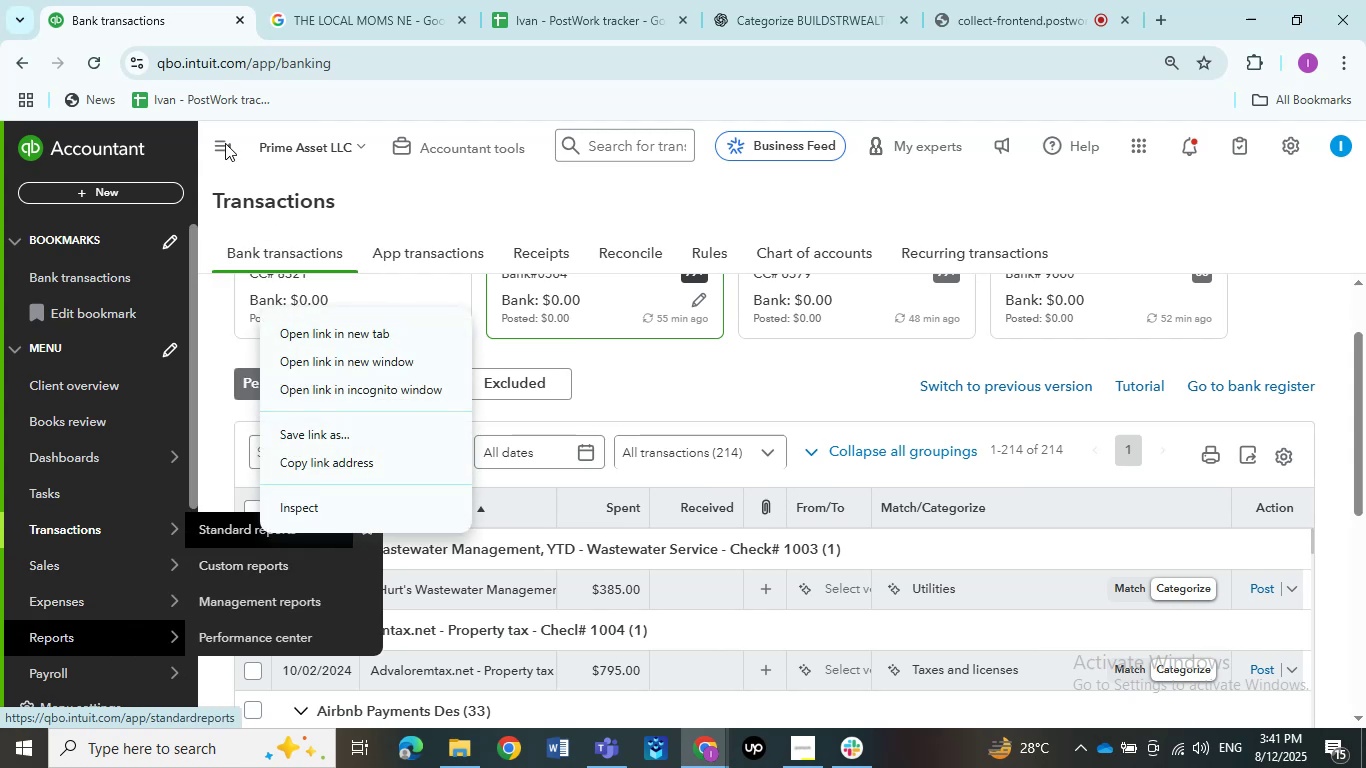 
left_click([318, 338])
 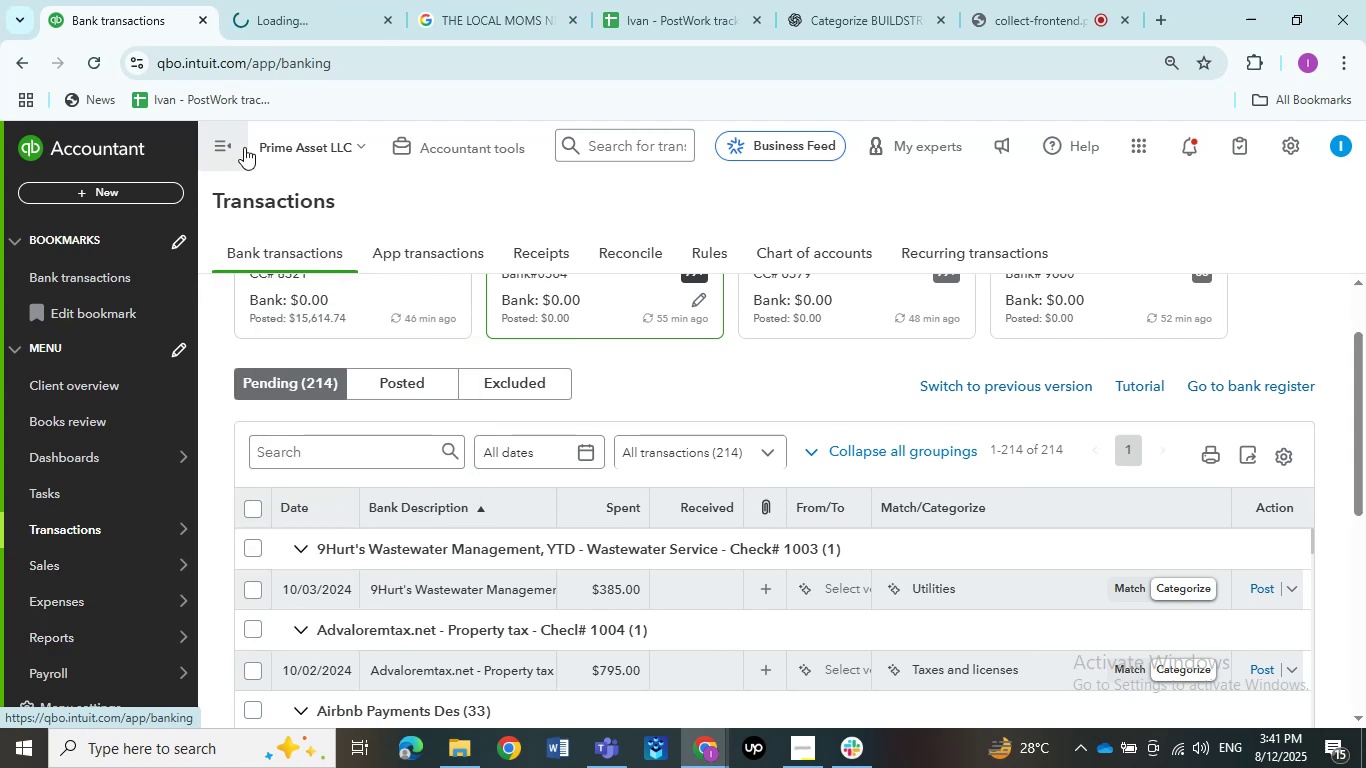 
left_click([226, 141])
 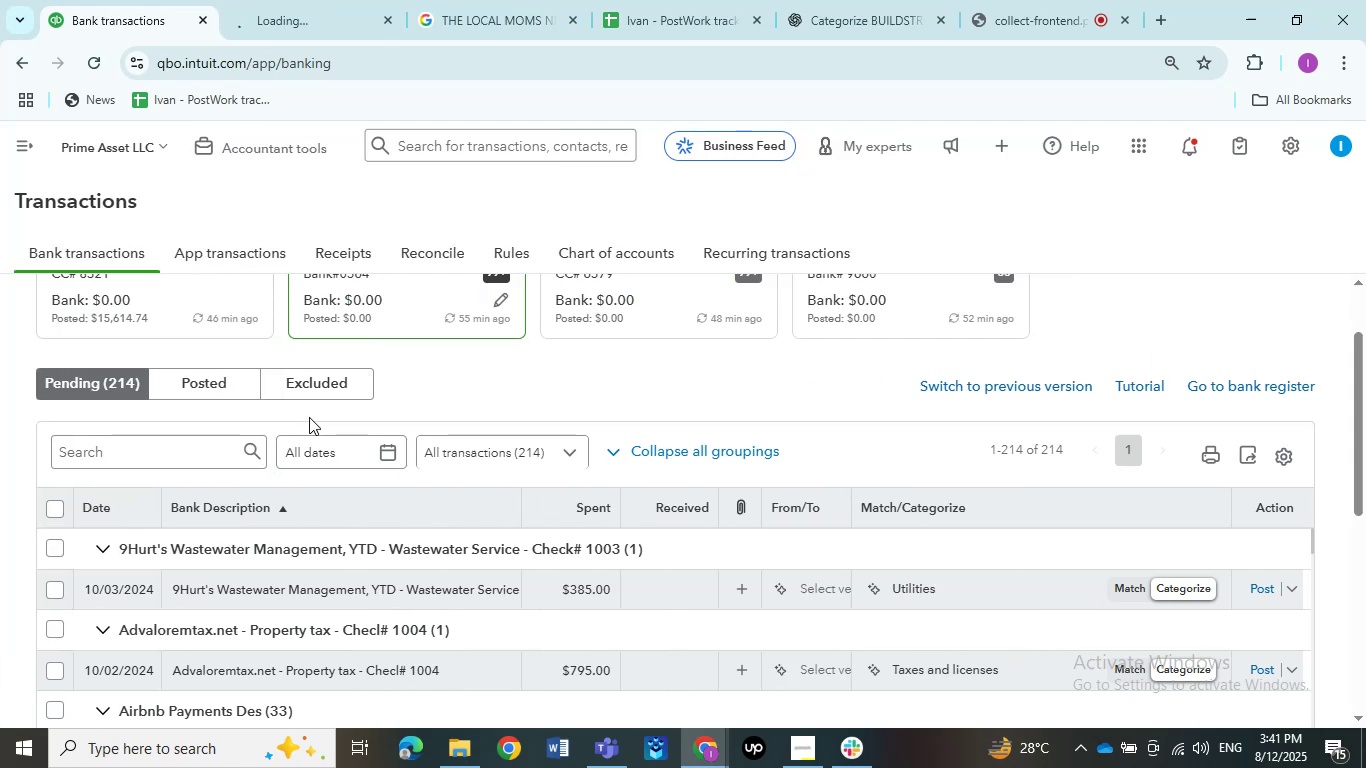 
scroll: coordinate [306, 441], scroll_direction: down, amount: 2.0
 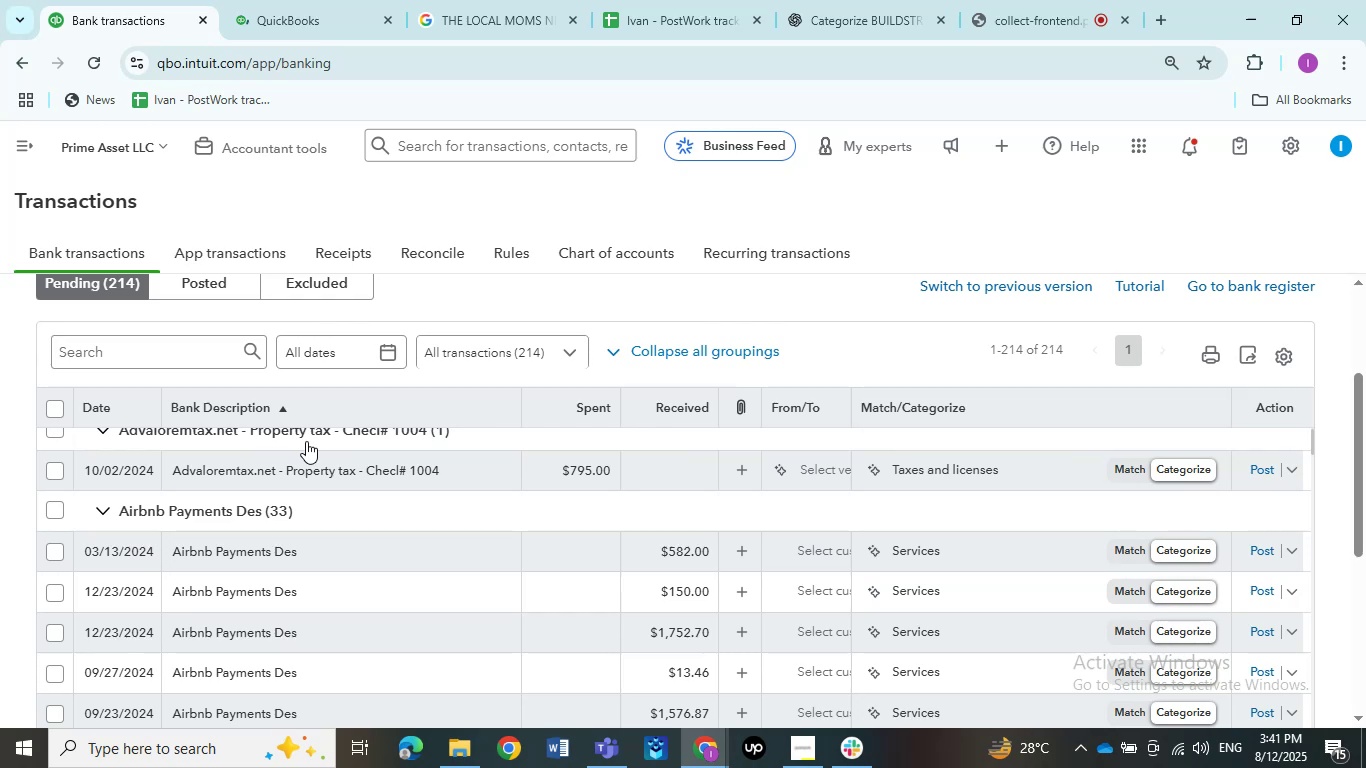 
scroll: coordinate [306, 441], scroll_direction: none, amount: 0.0
 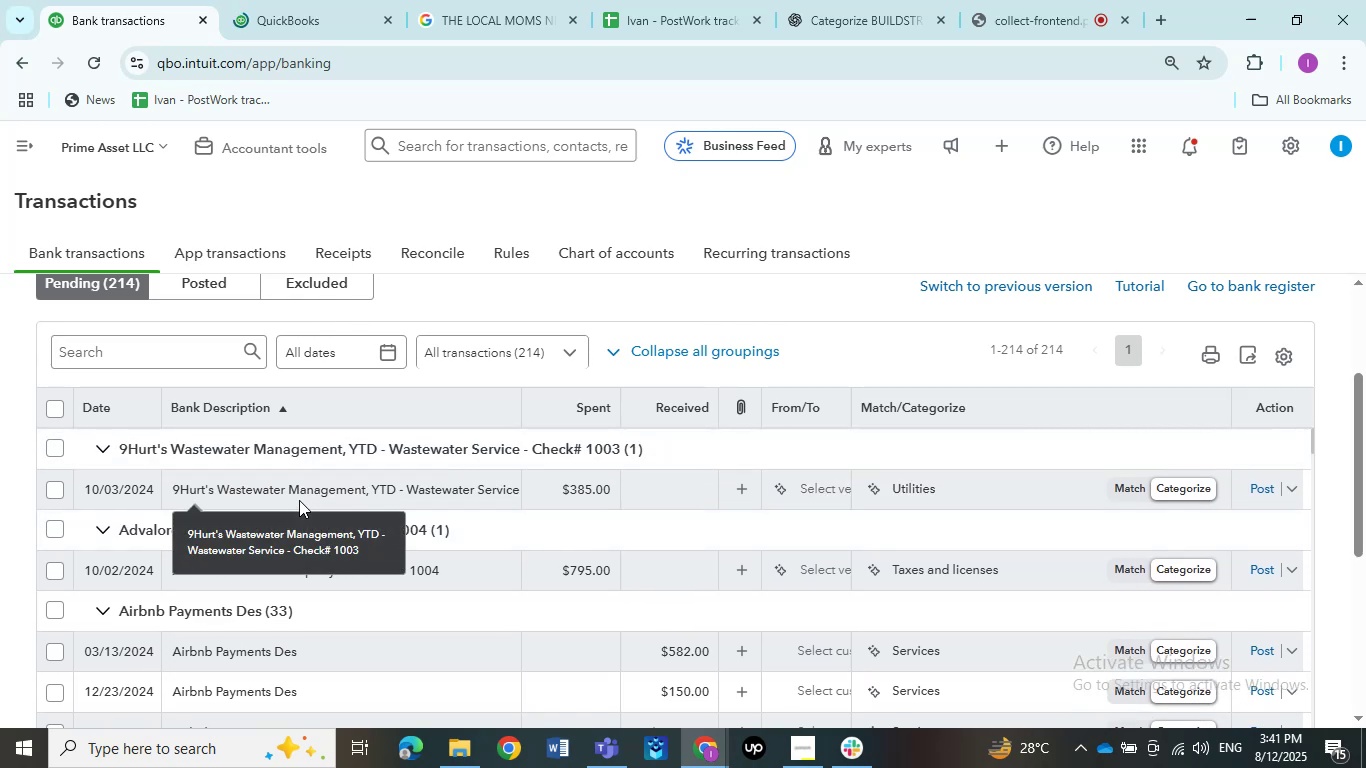 
left_click([296, 500])
 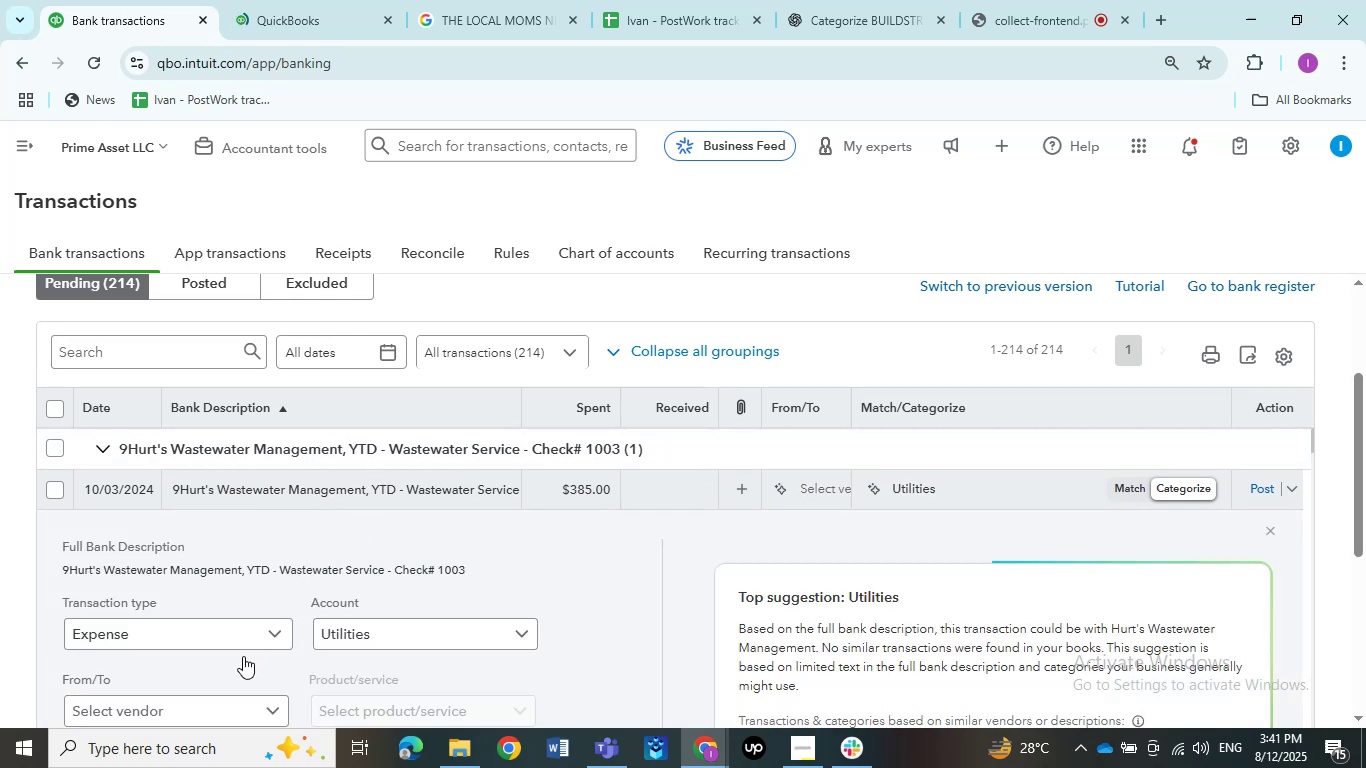 
scroll: coordinate [229, 641], scroll_direction: down, amount: 1.0
 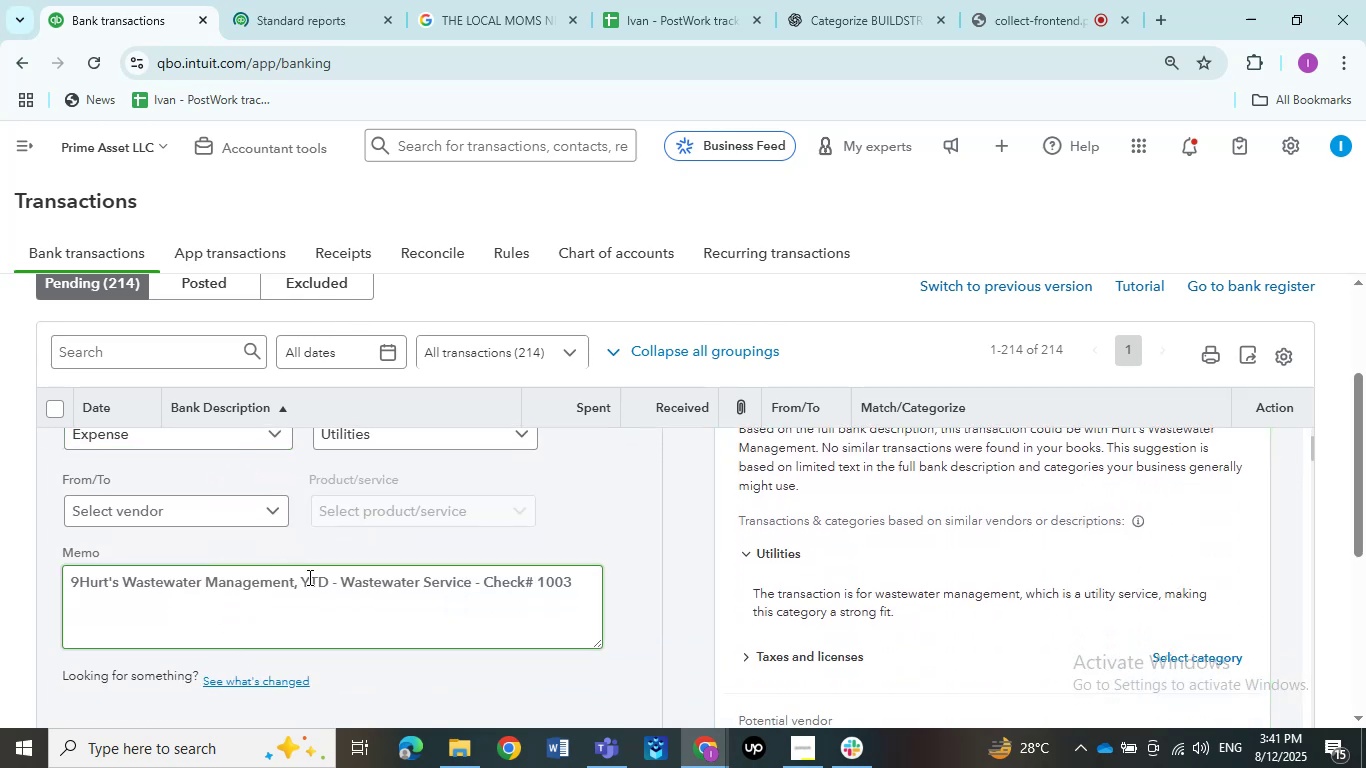 
left_click_drag(start_coordinate=[296, 579], to_coordinate=[40, 583])
 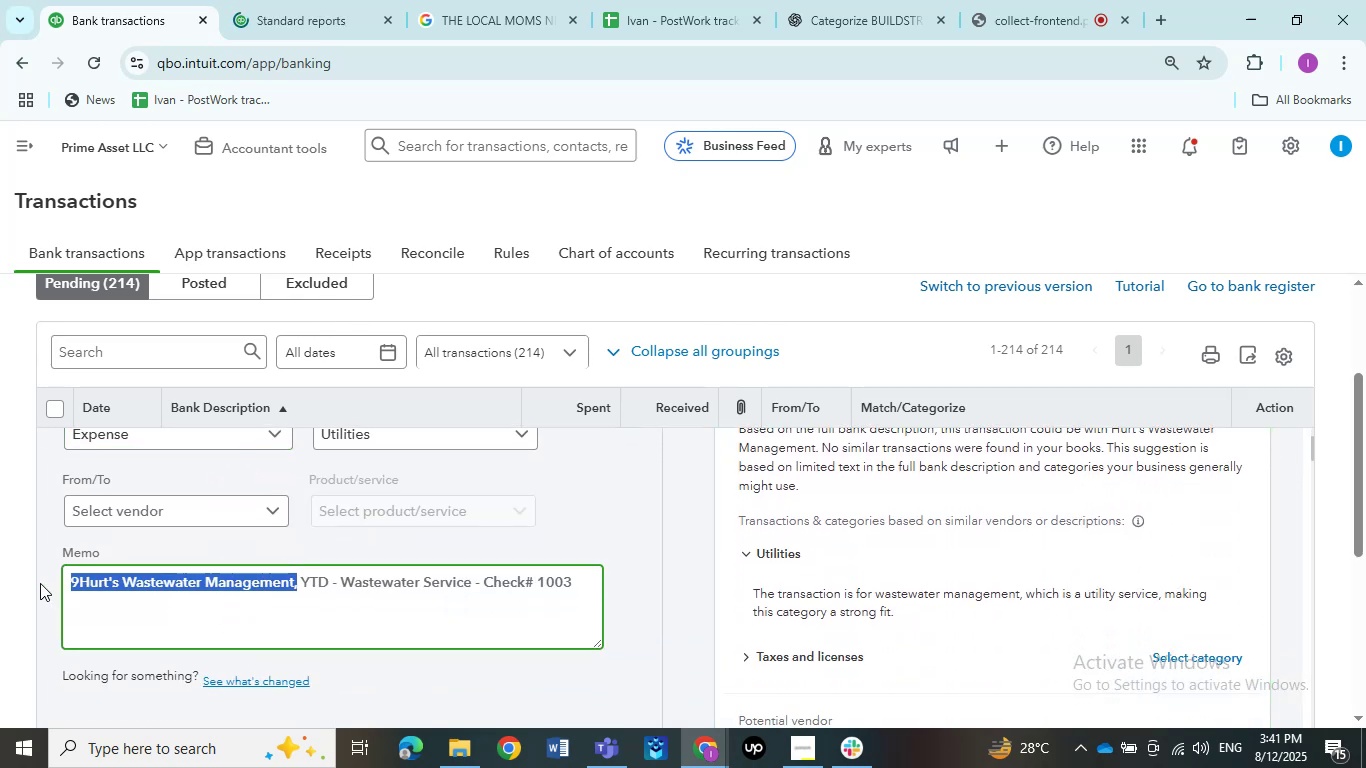 
key(Control+C)
 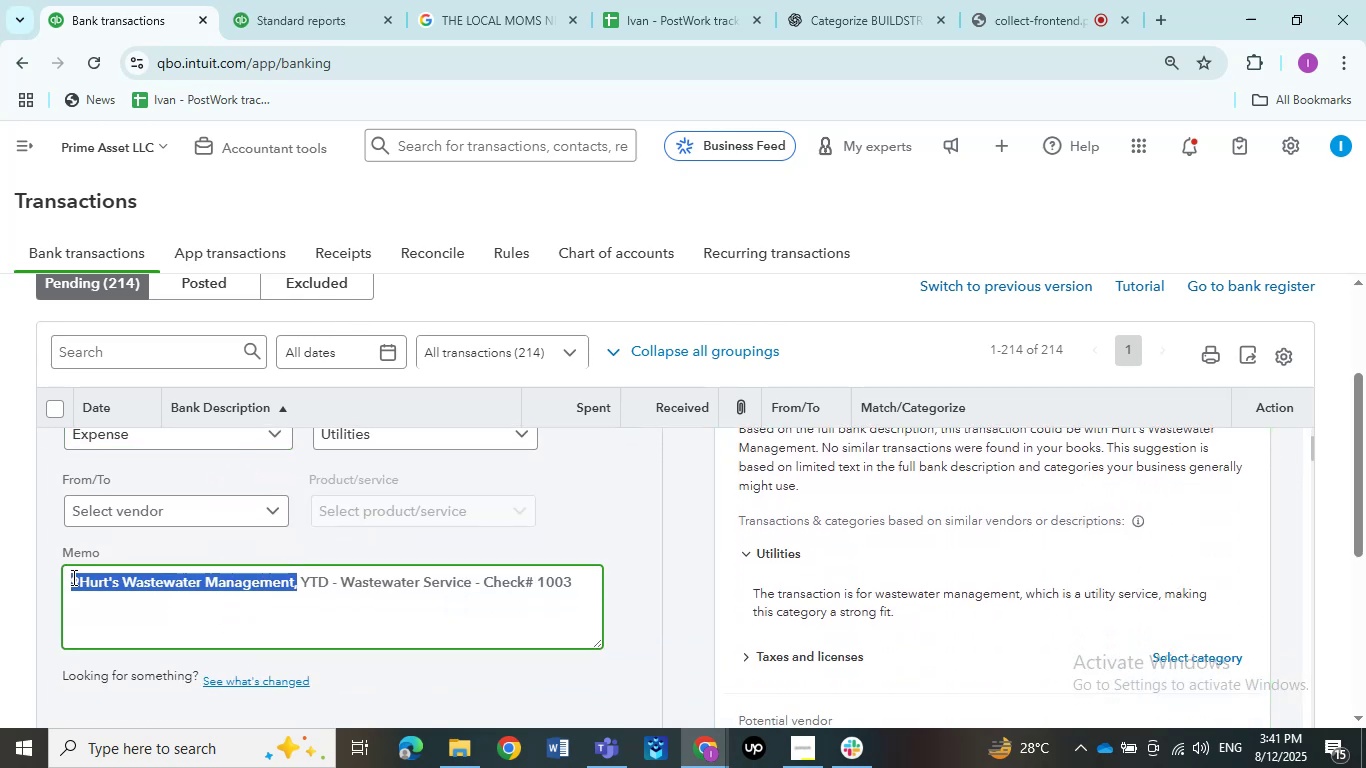 
key(Control+C)
 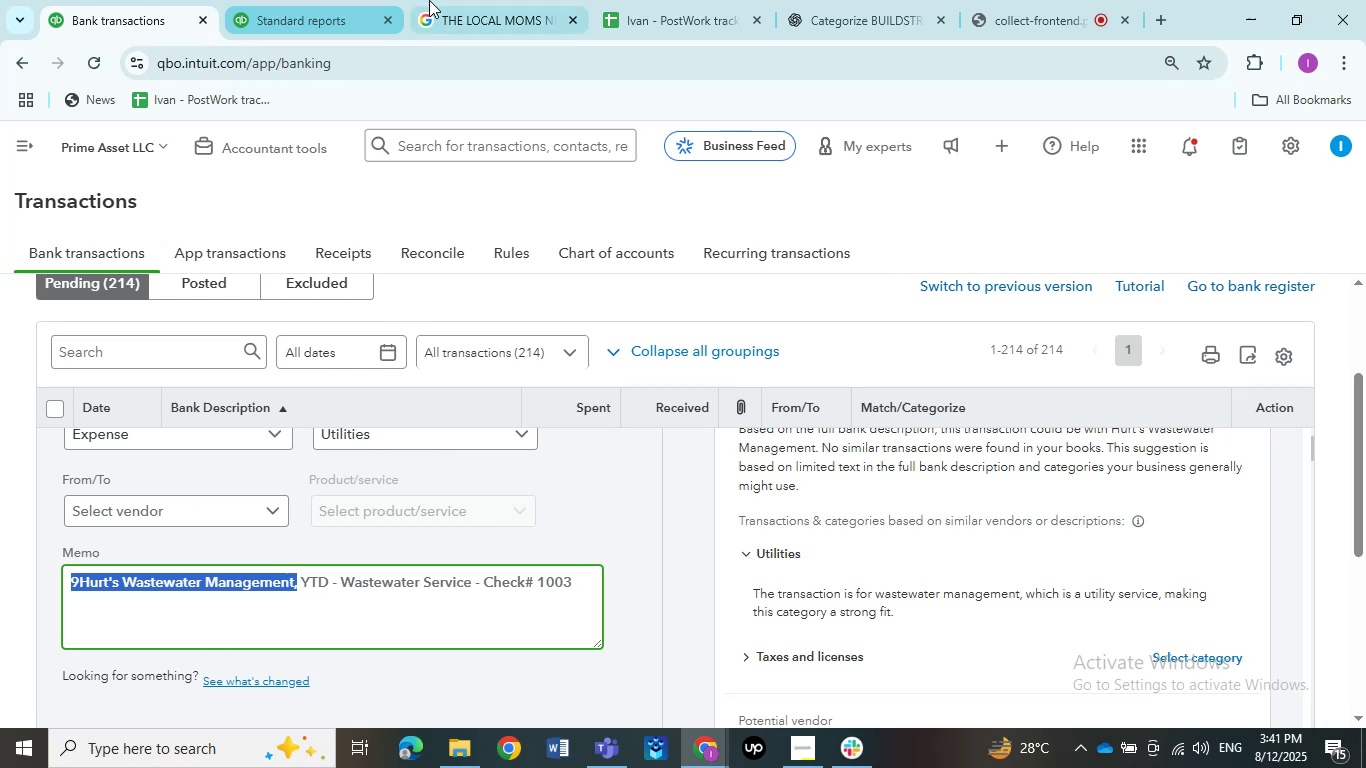 
left_click([460, 0])
 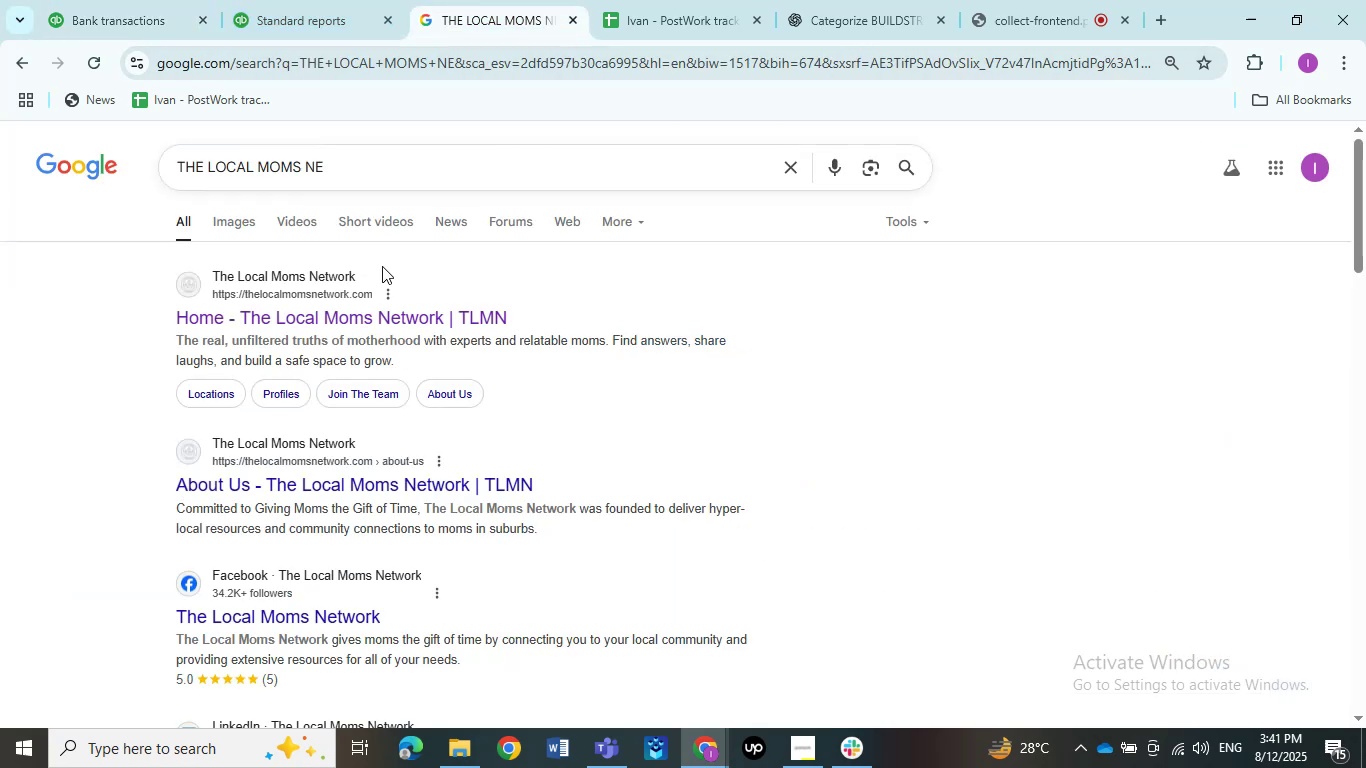 
left_click_drag(start_coordinate=[387, 184], to_coordinate=[204, 187])
 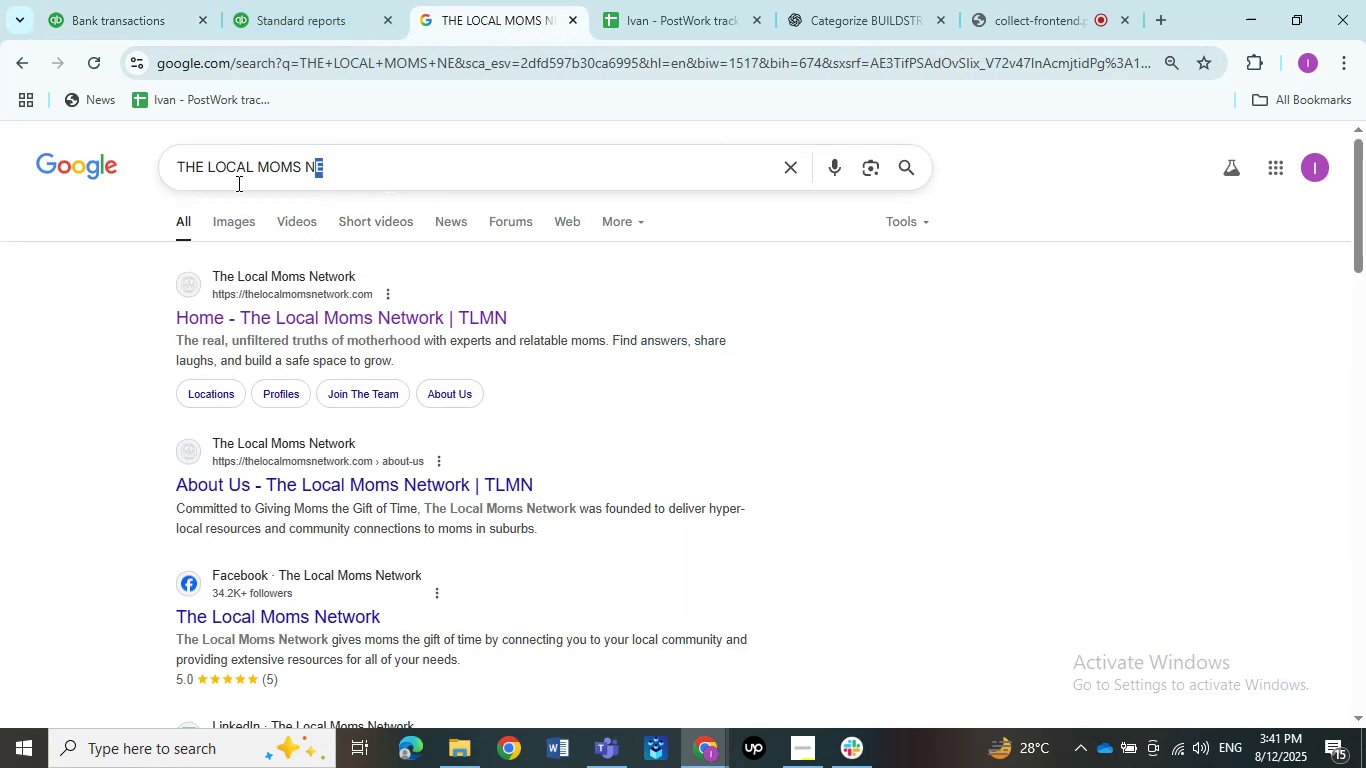 
key(Control+V)
 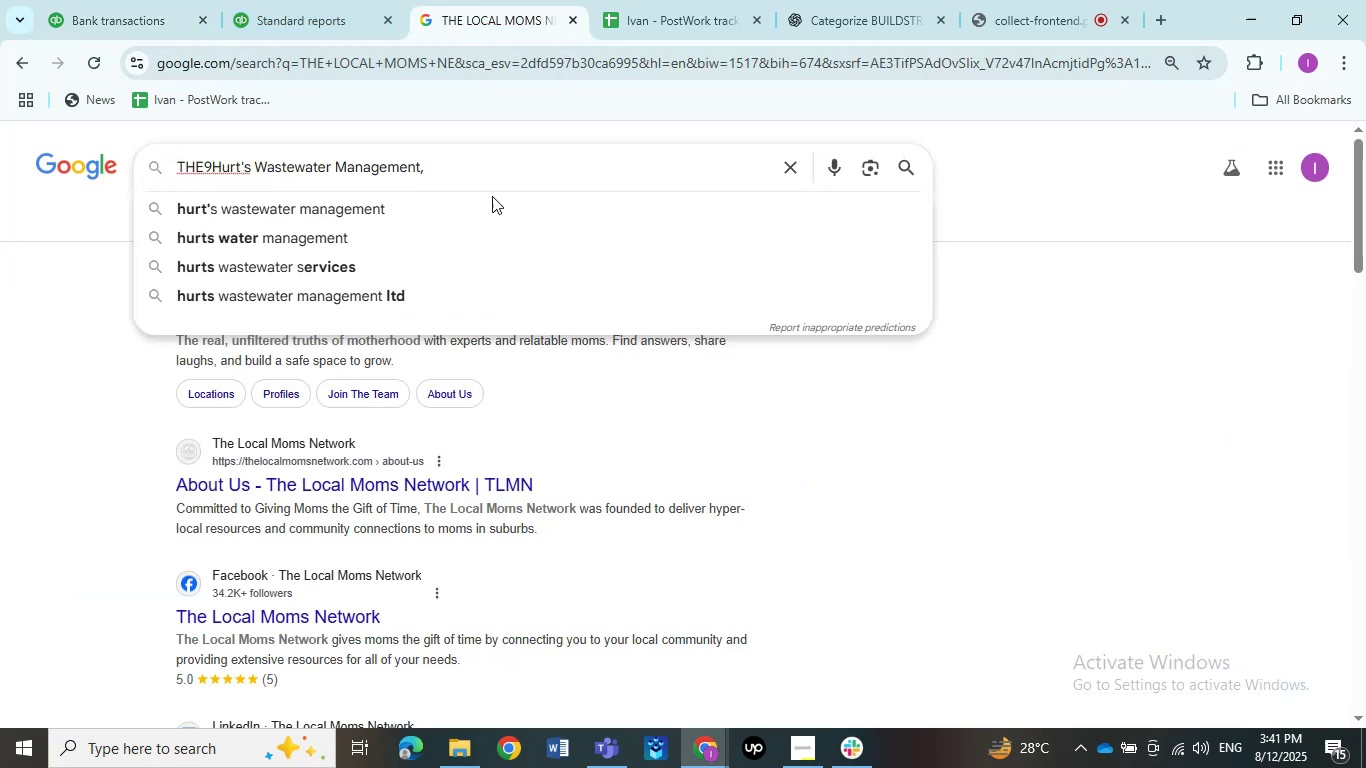 
left_click_drag(start_coordinate=[481, 175], to_coordinate=[0, 175])
 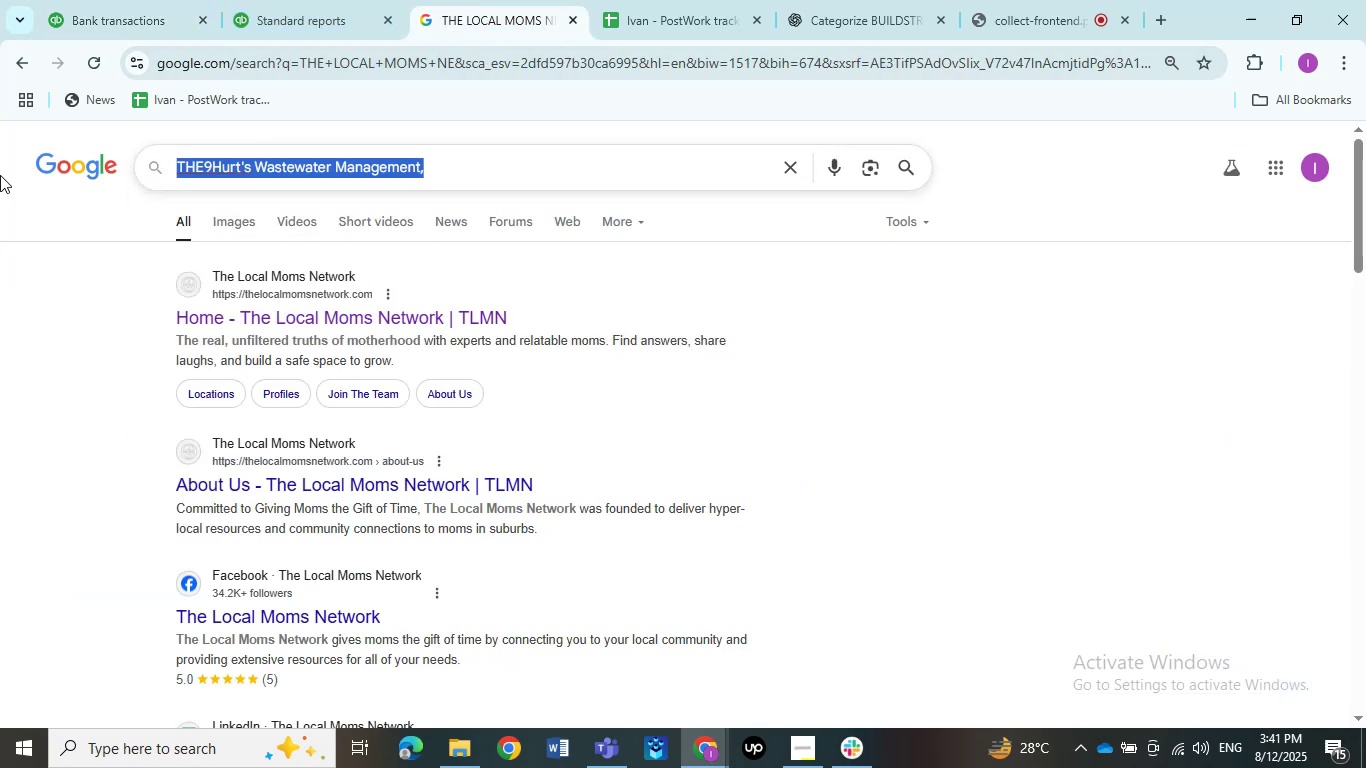 
key(Control+V)
 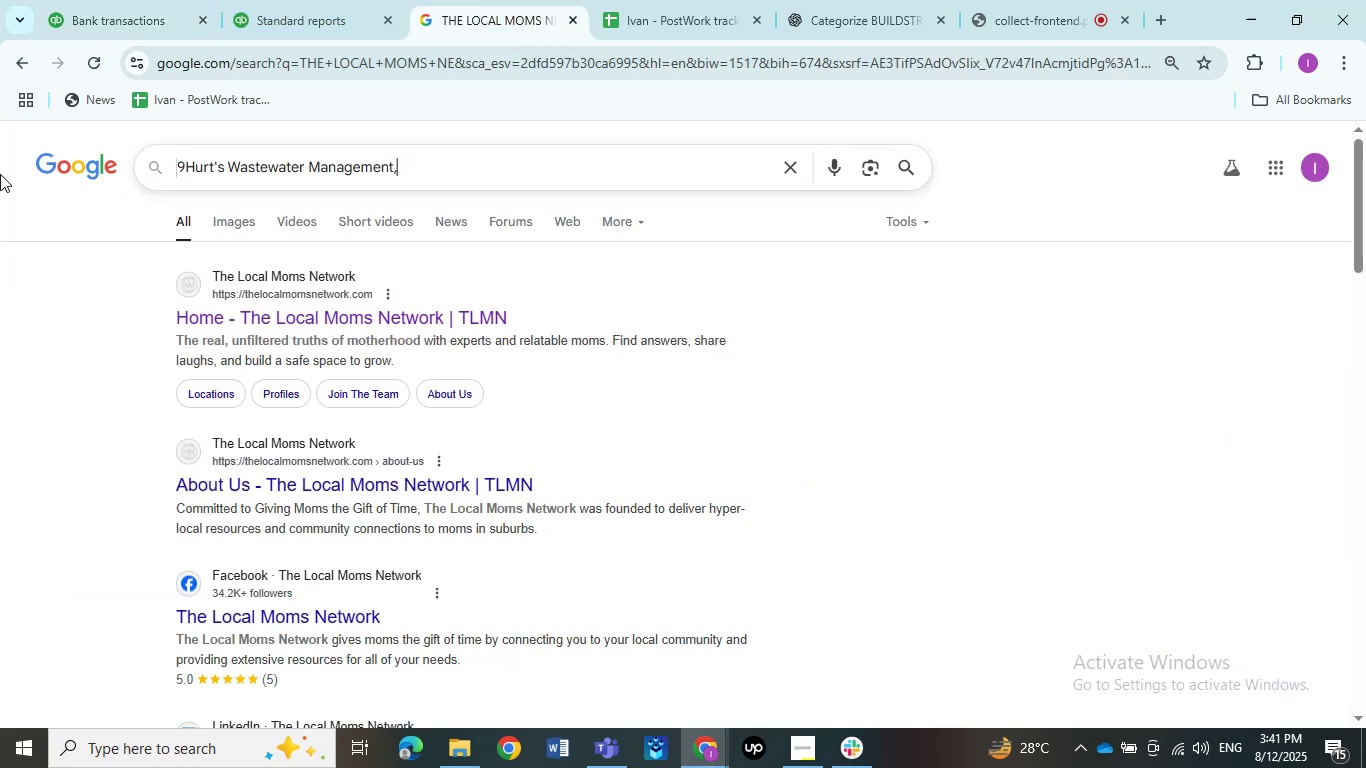 
key(NumpadEnter)
 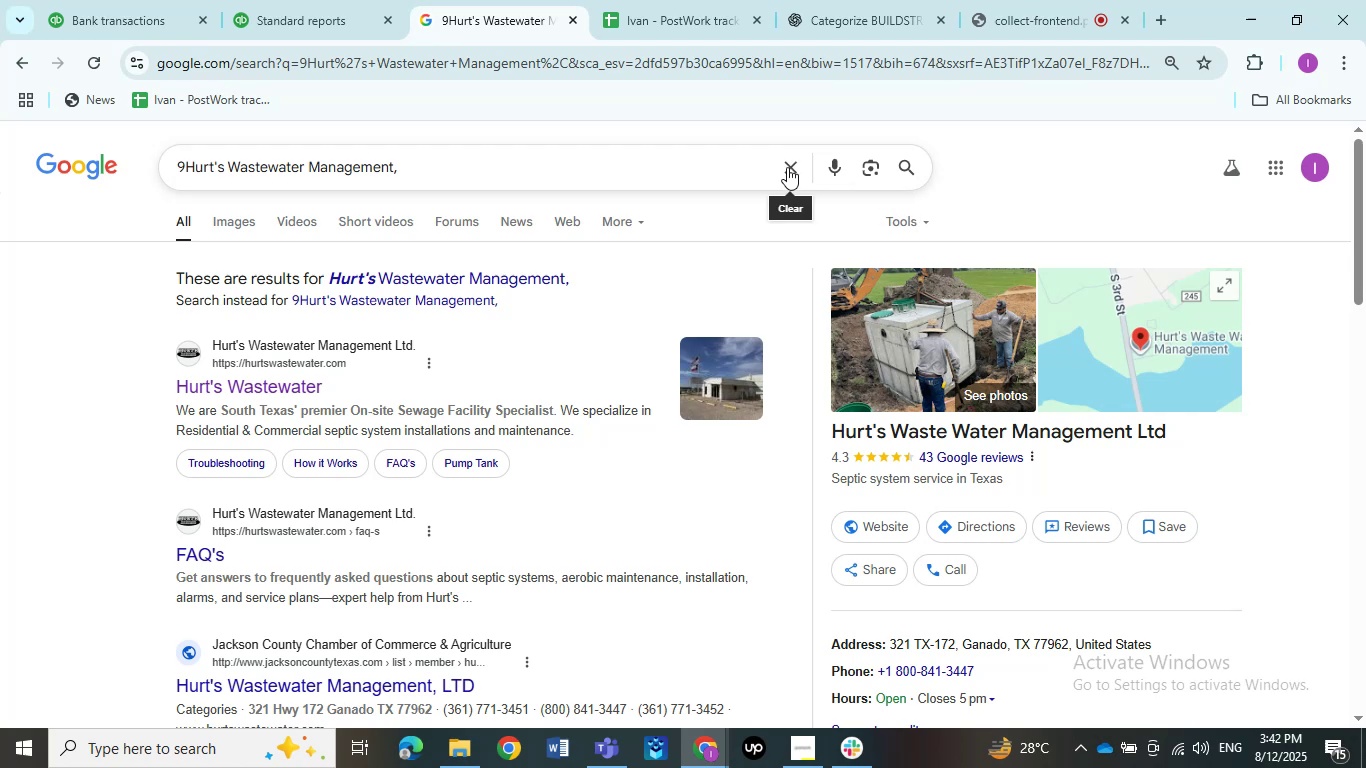 
wait(48.39)
 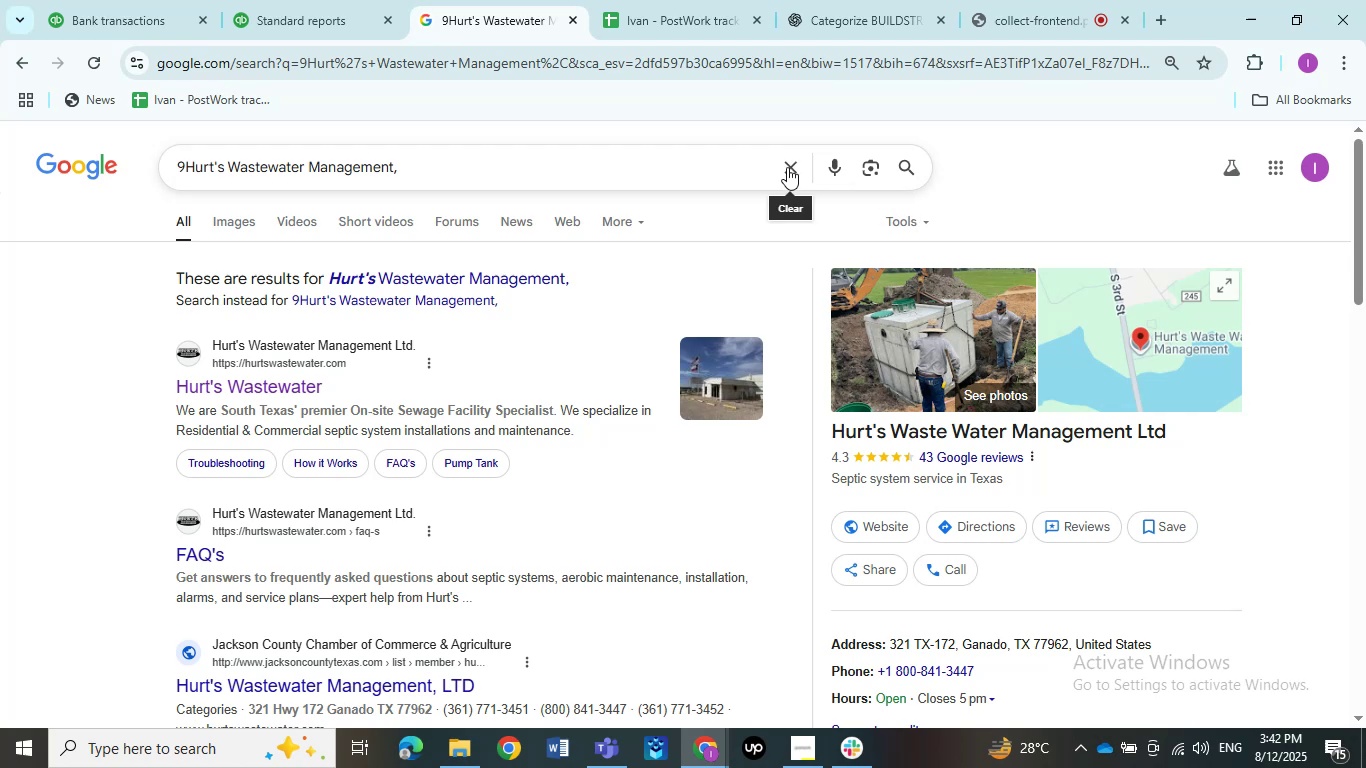 
left_click([99, 0])
 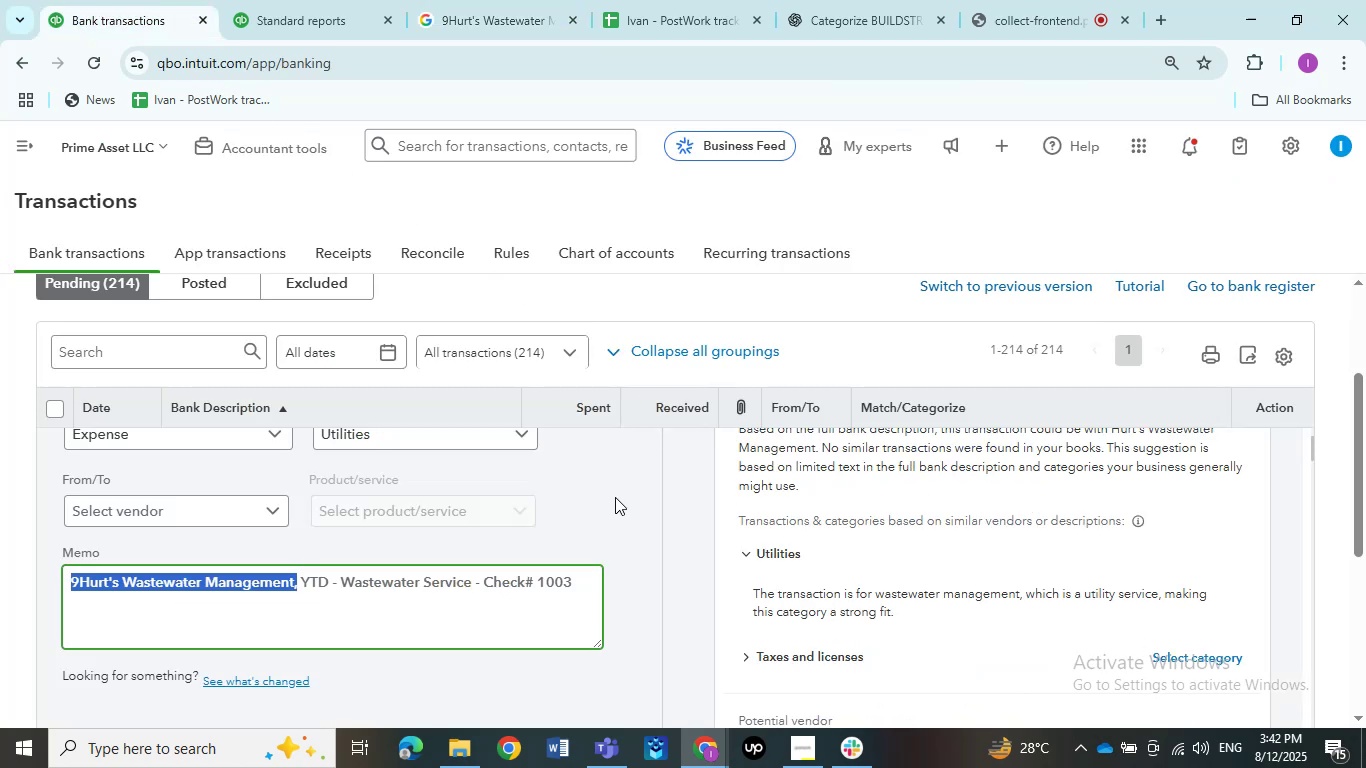 
scroll: coordinate [621, 522], scroll_direction: none, amount: 0.0
 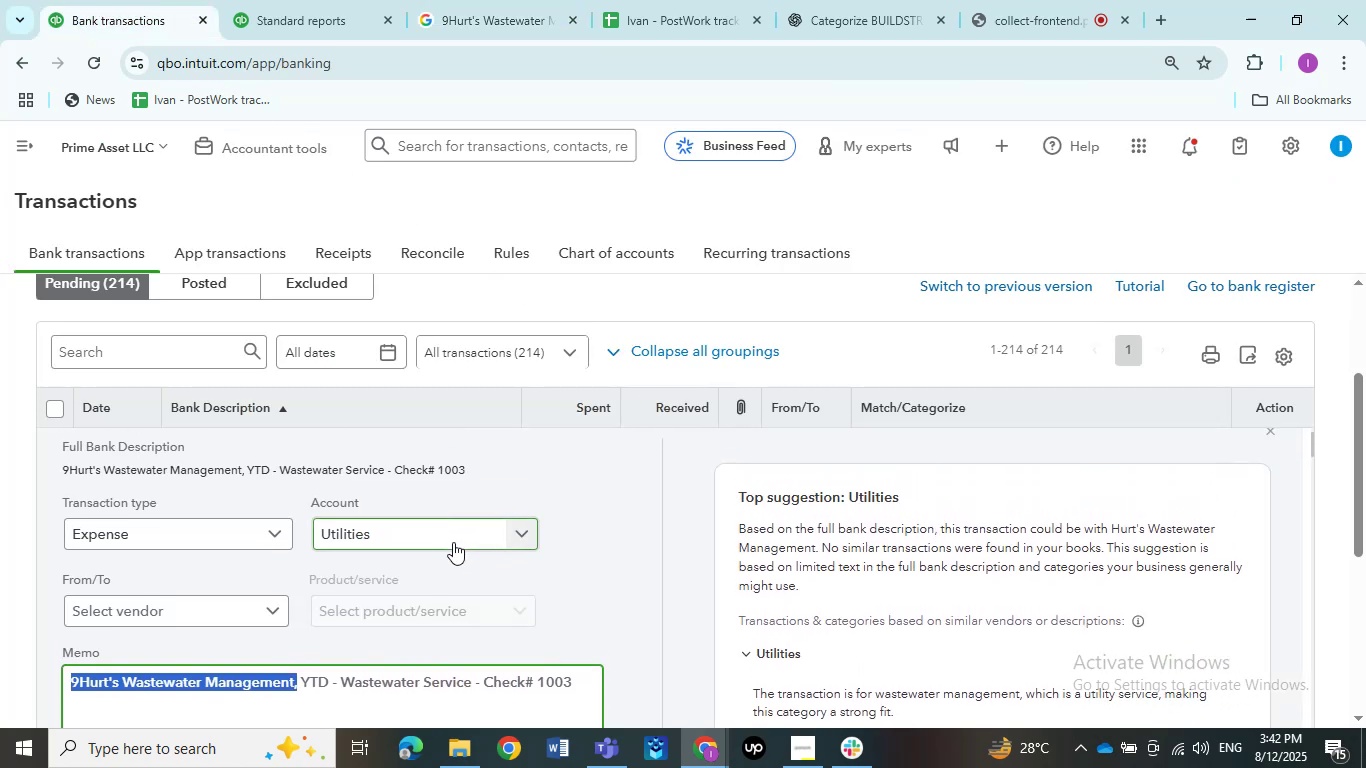 
left_click([453, 542])
 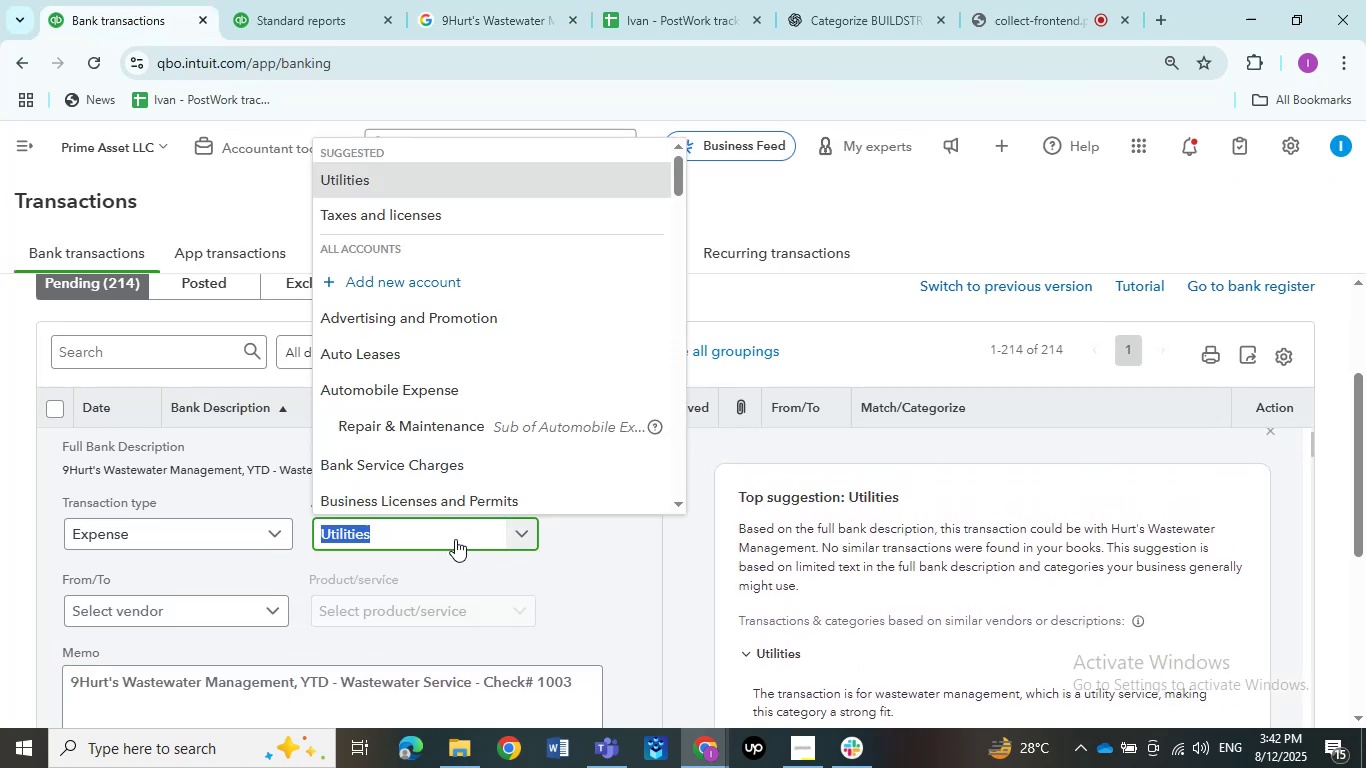 
type(waste)
 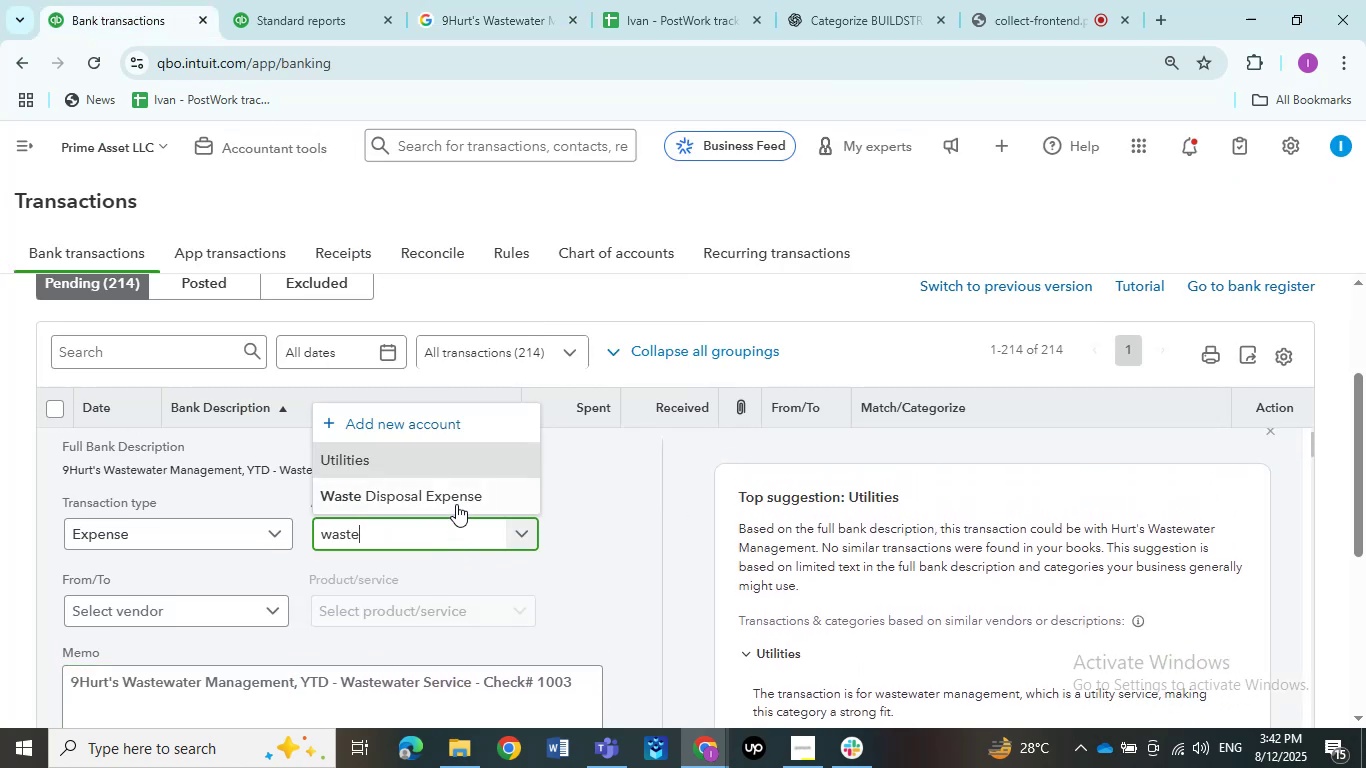 
left_click([456, 503])
 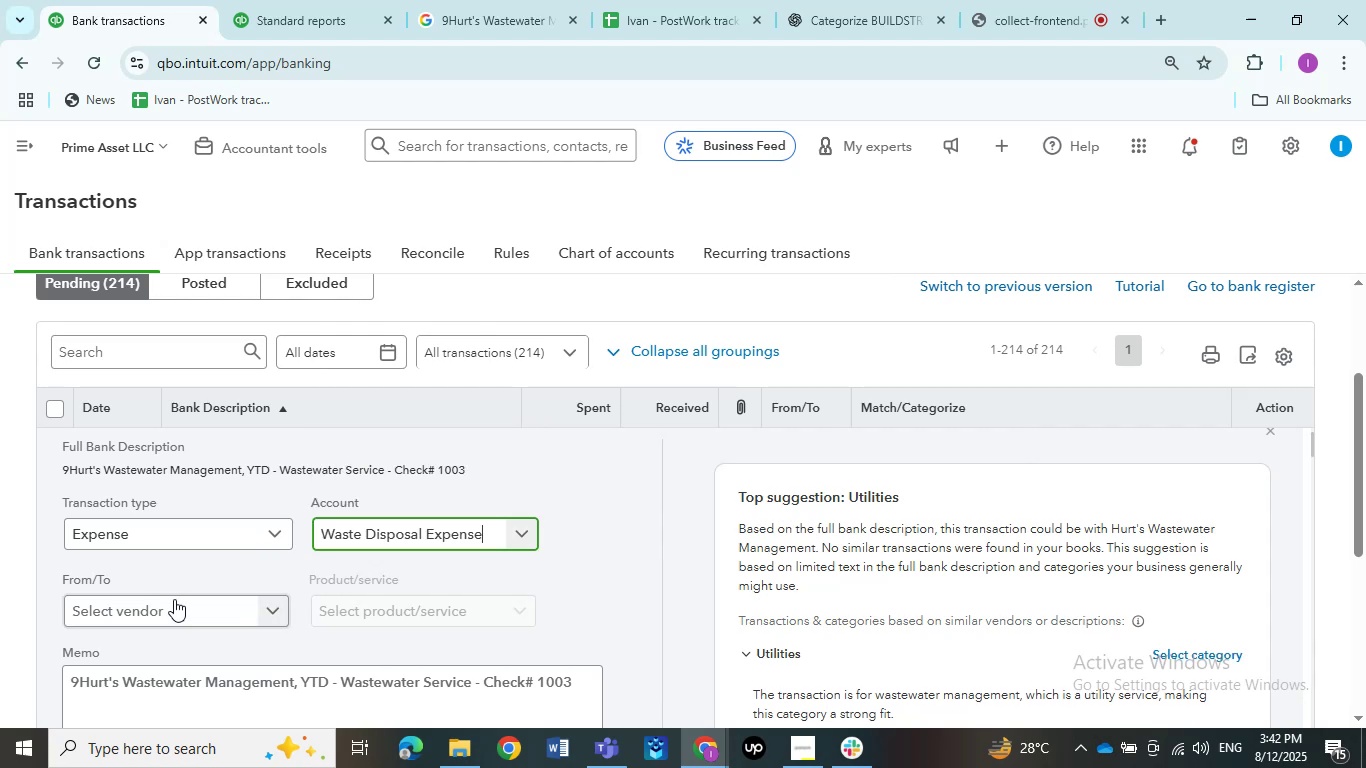 
left_click([174, 602])
 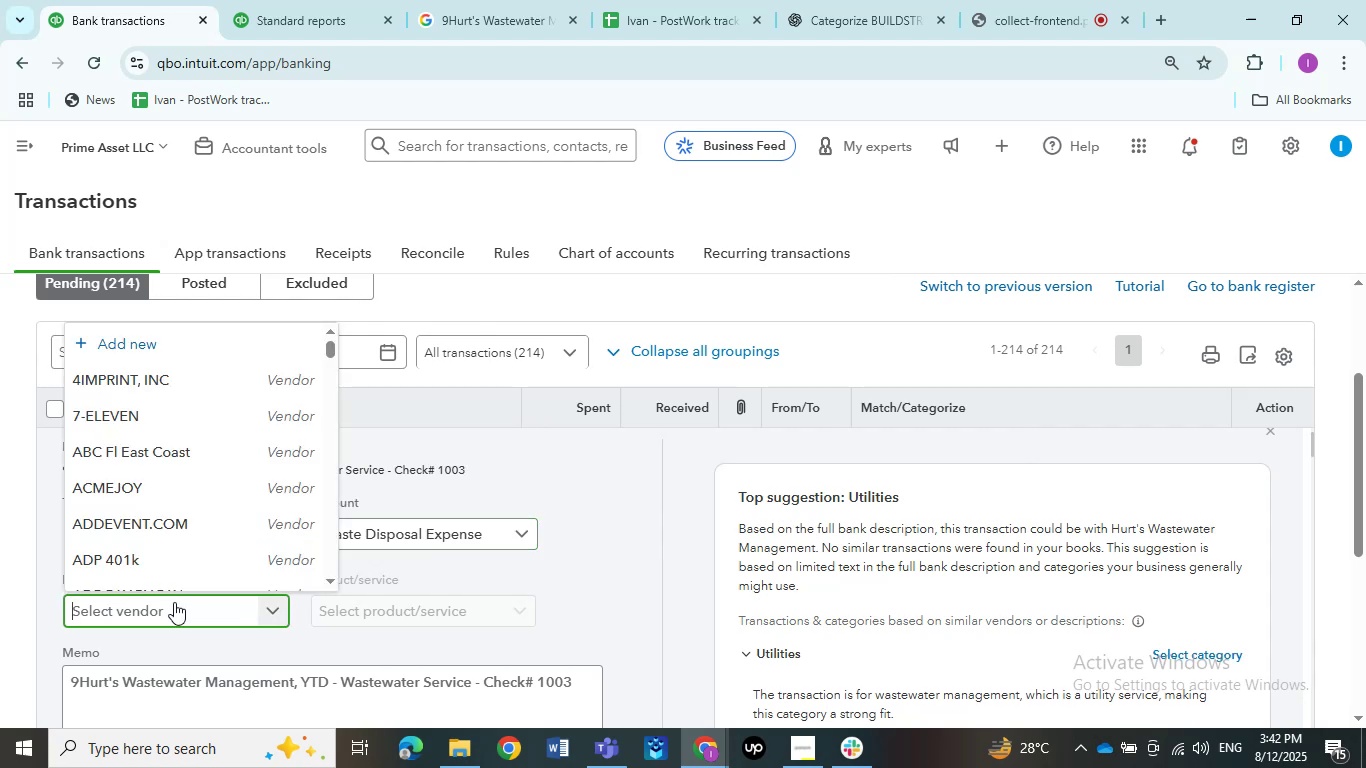 
key(Control+V)
 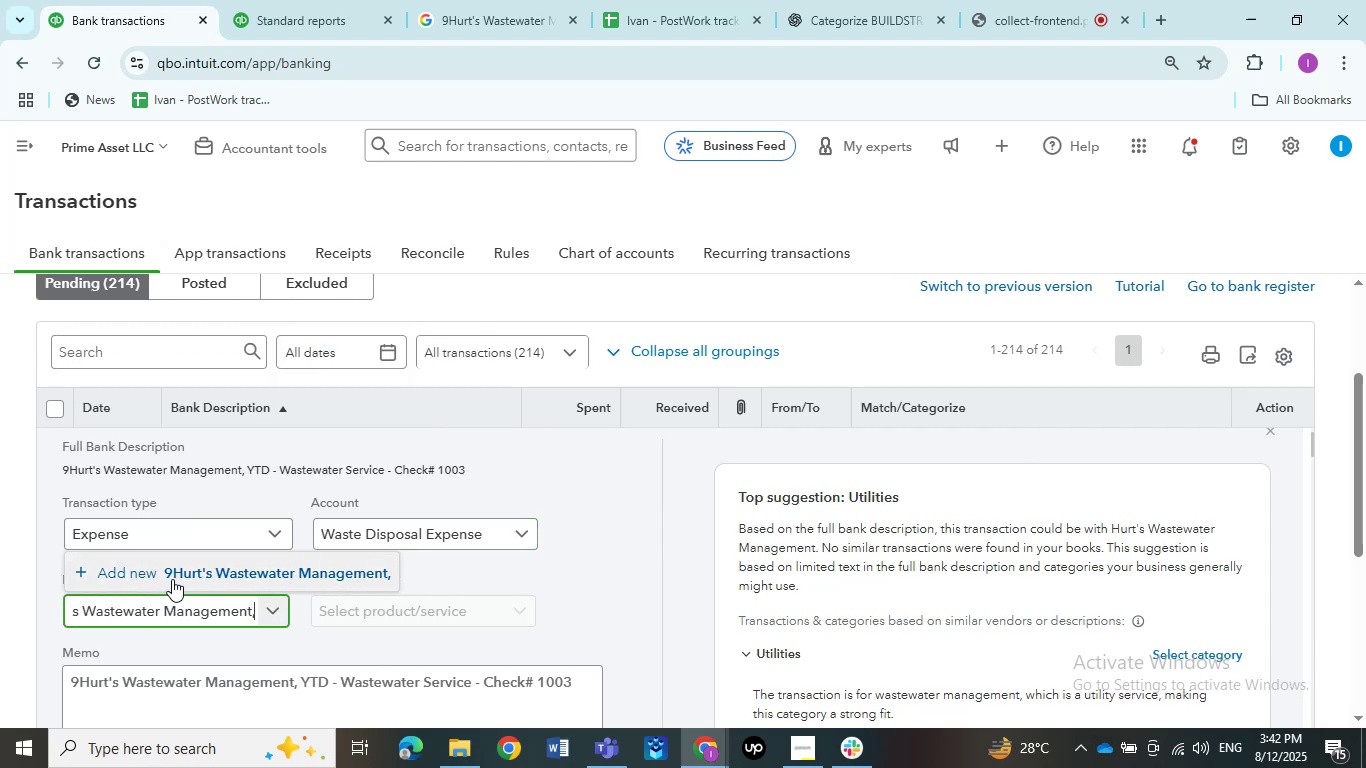 
left_click([112, 618])
 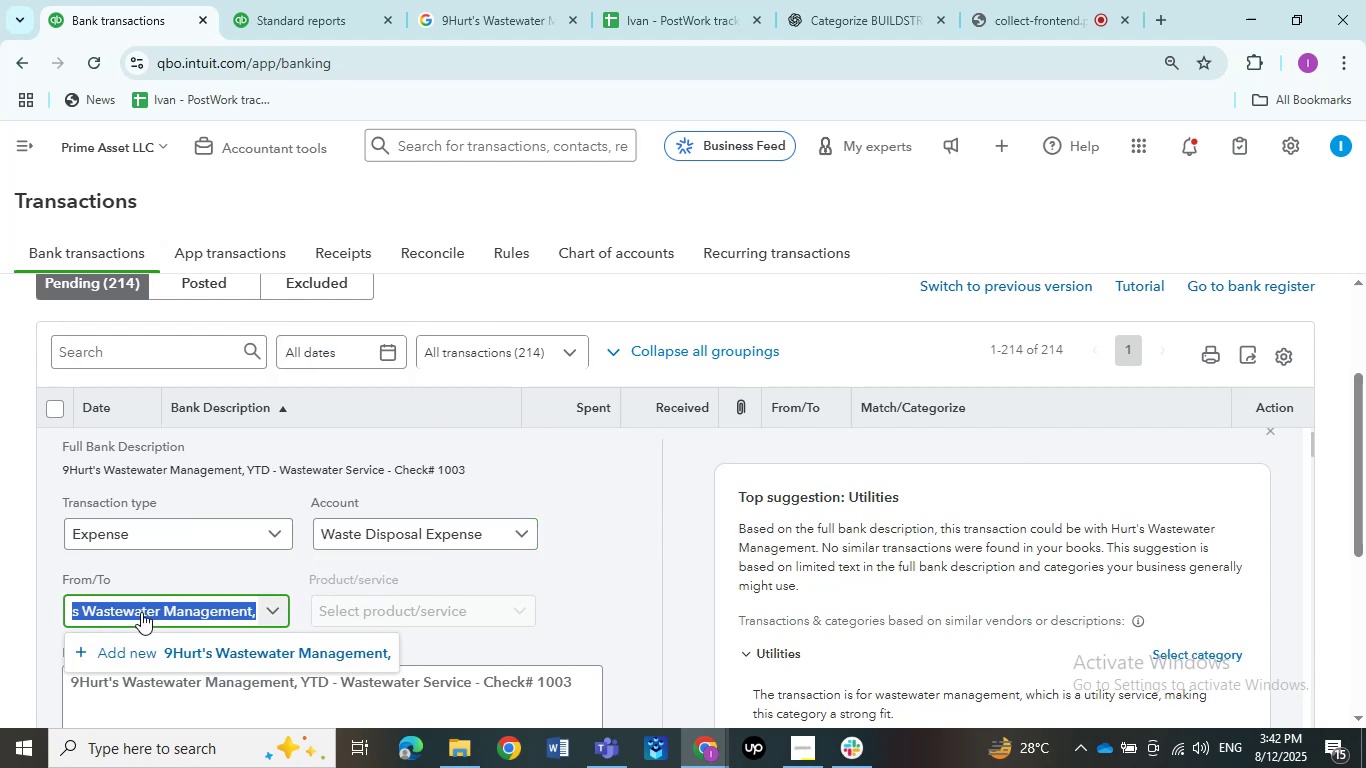 
left_click([136, 612])
 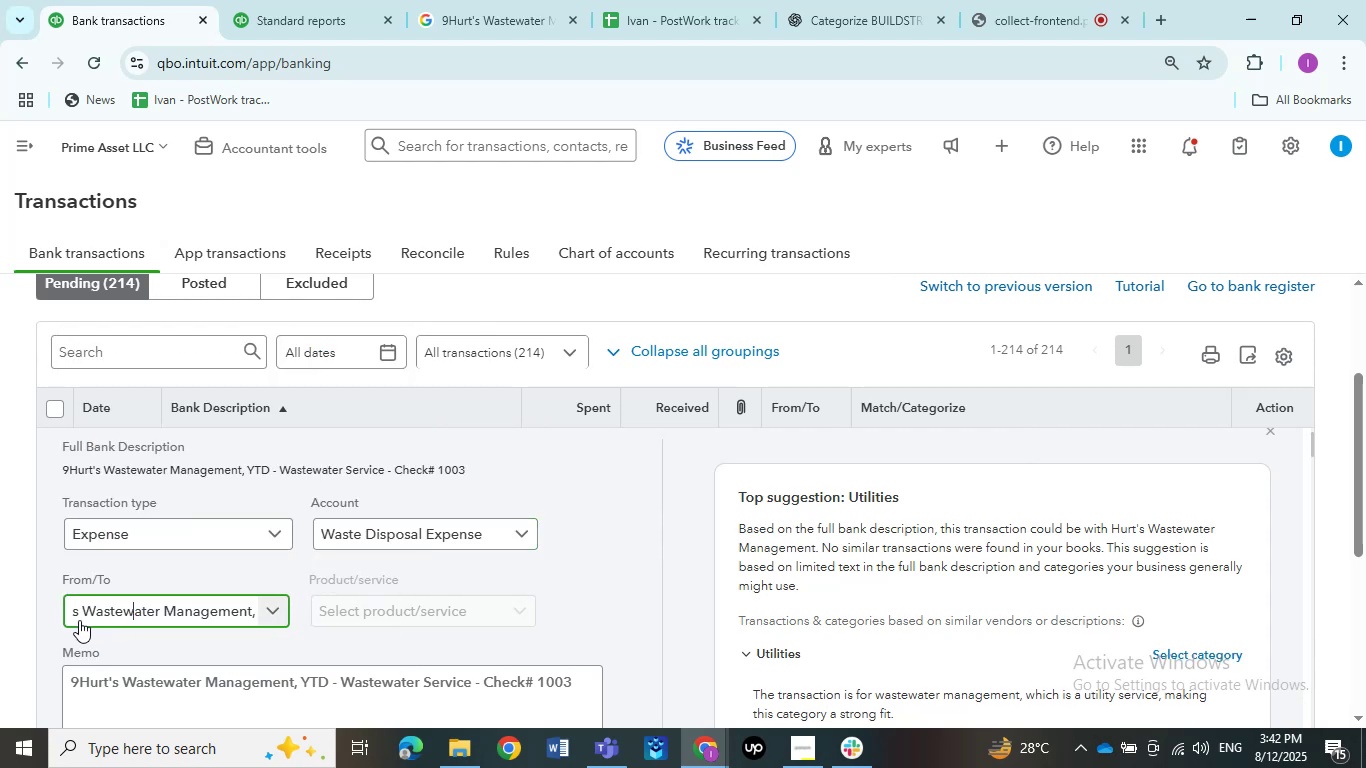 
left_click_drag(start_coordinate=[79, 620], to_coordinate=[11, 625])
 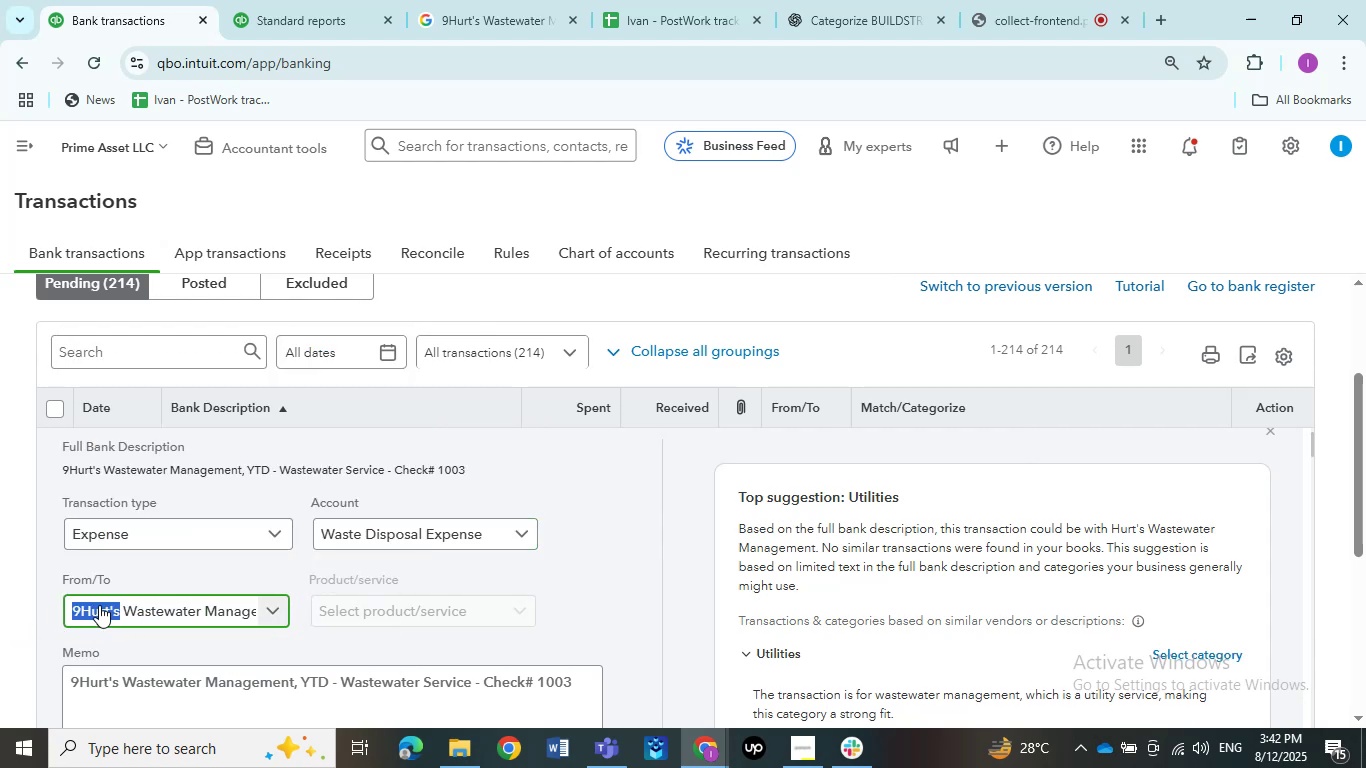 
left_click([81, 610])
 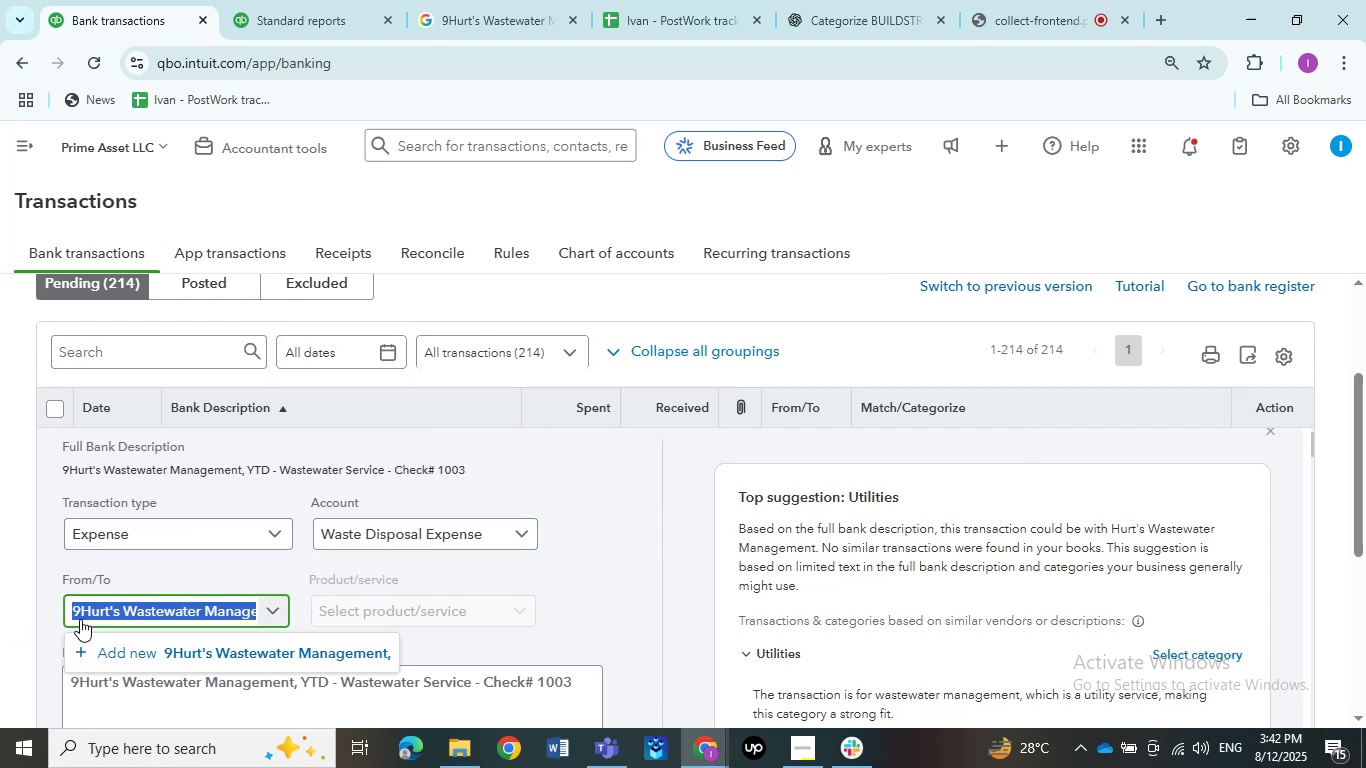 
left_click([81, 620])
 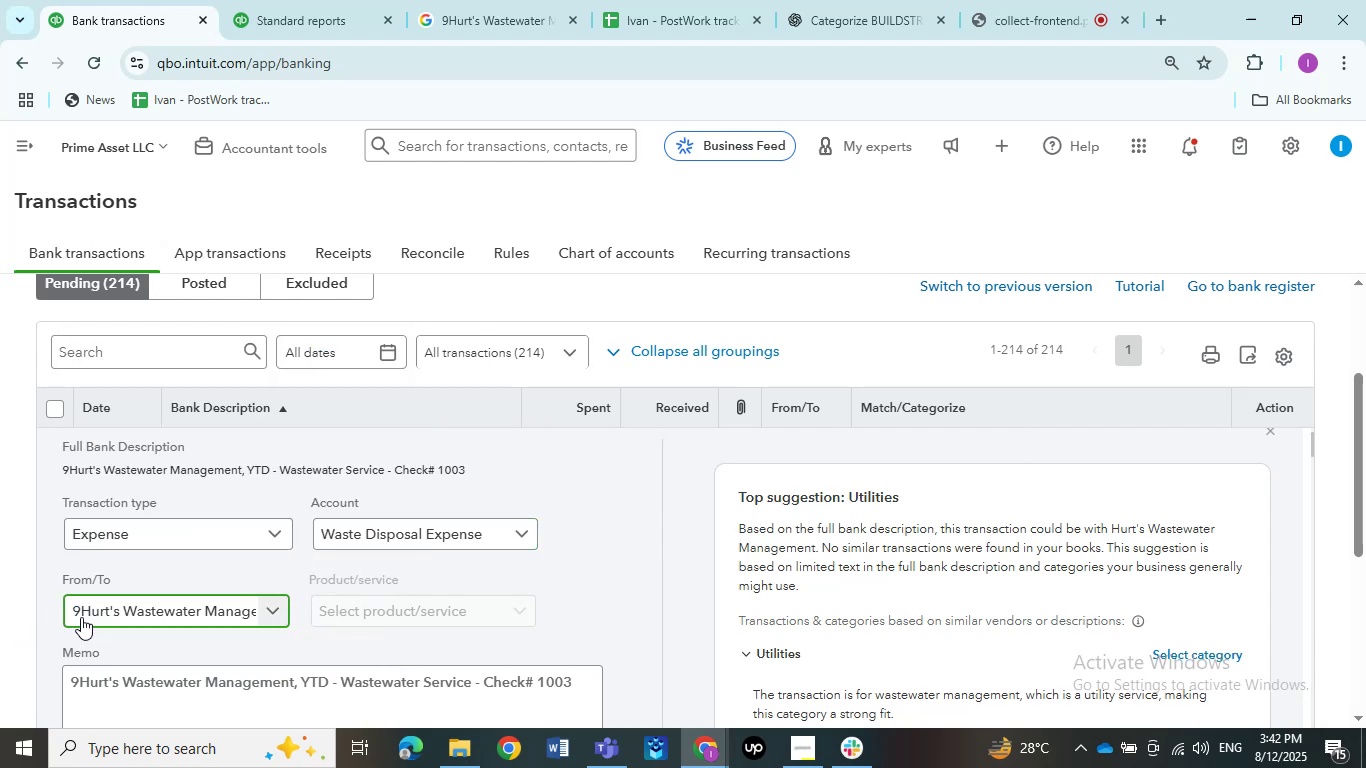 
key(Backspace)
 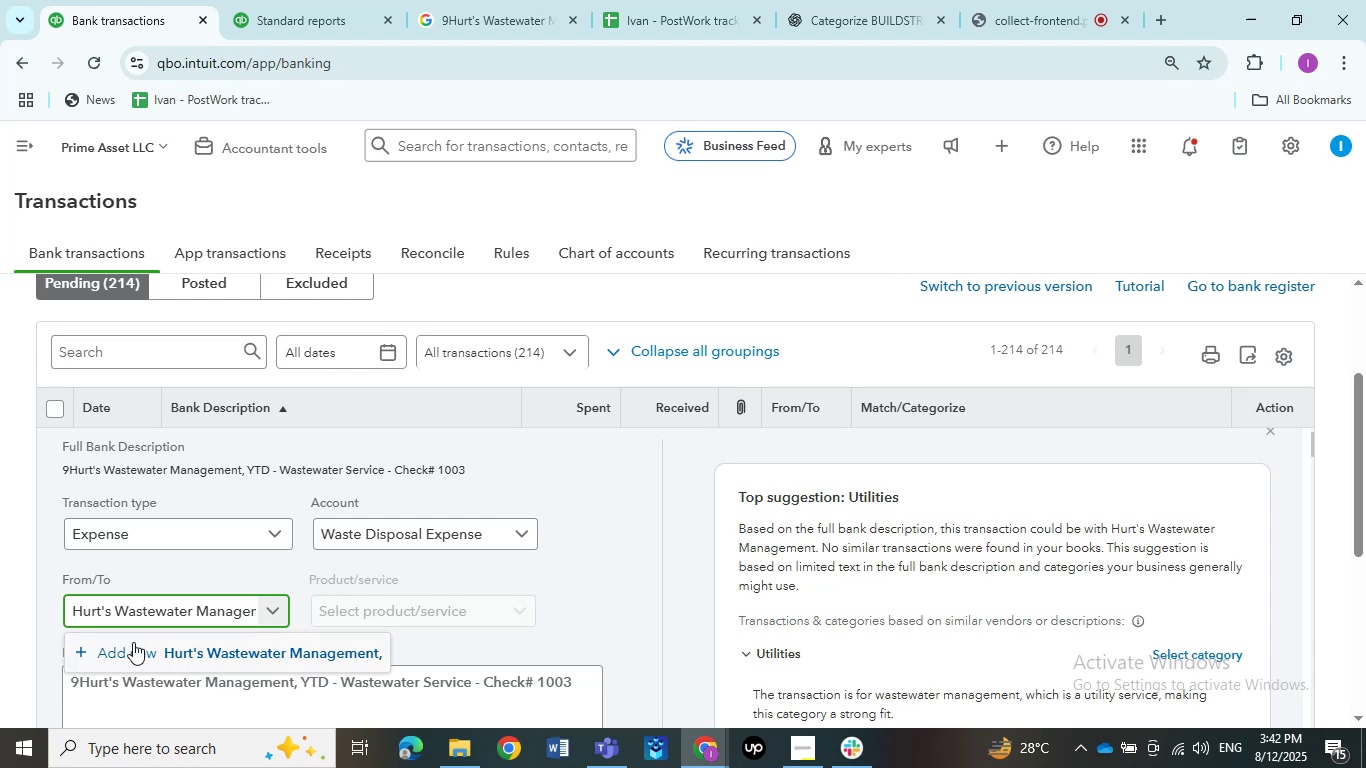 
left_click([136, 643])
 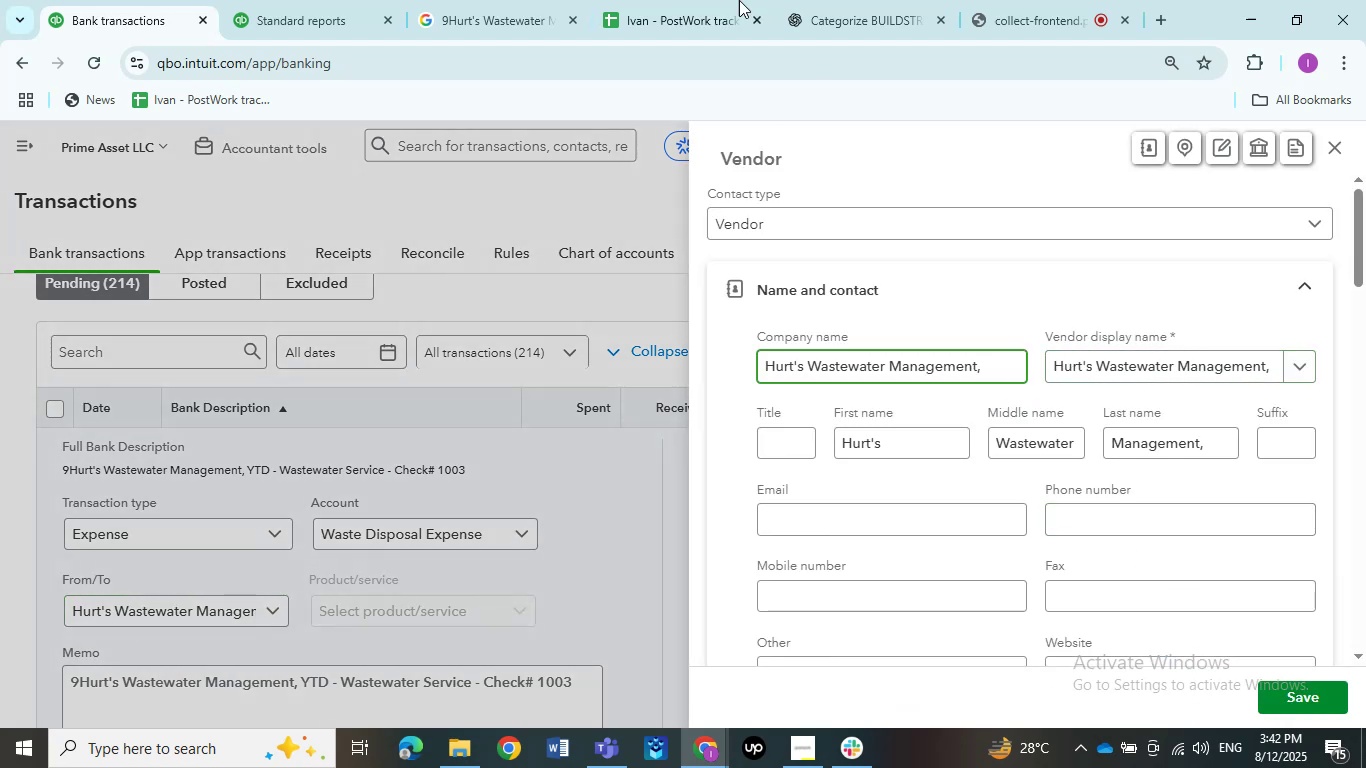 
left_click([503, 6])
 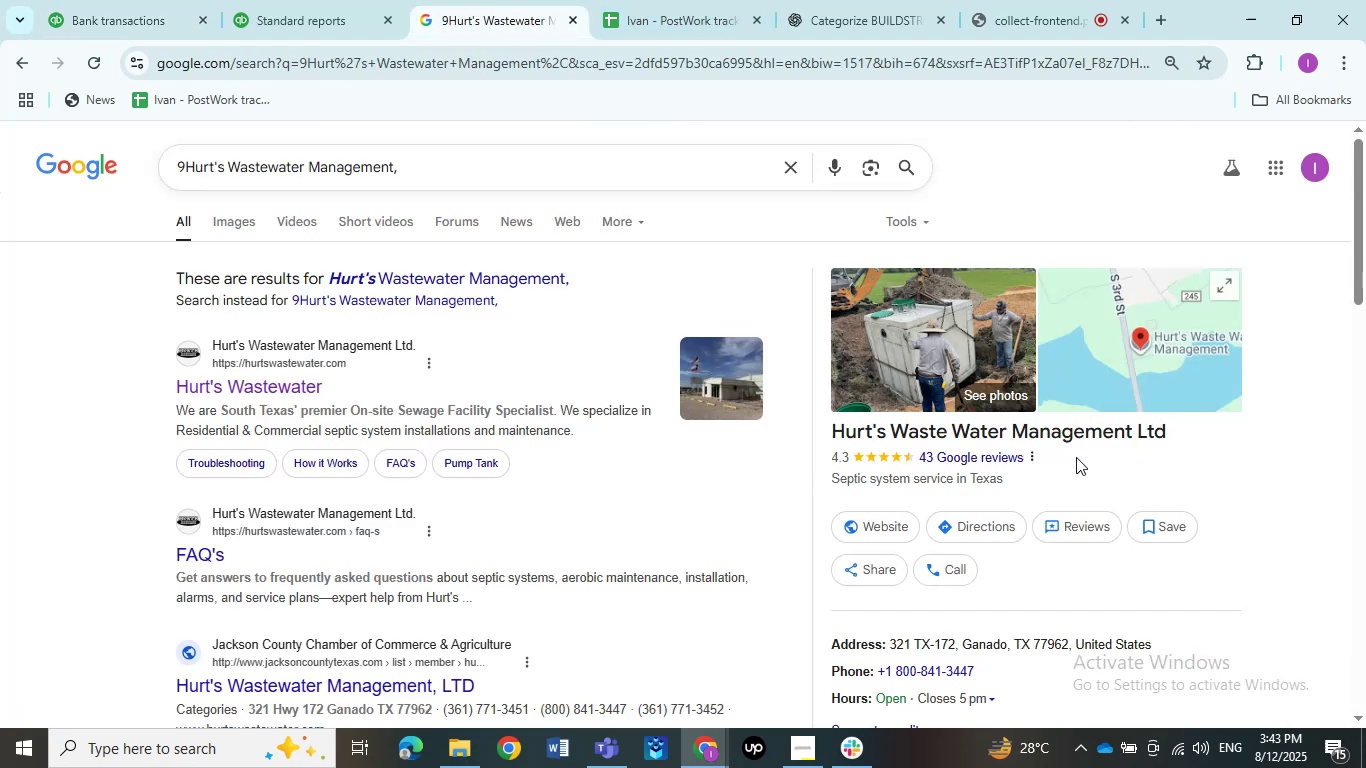 
wait(5.59)
 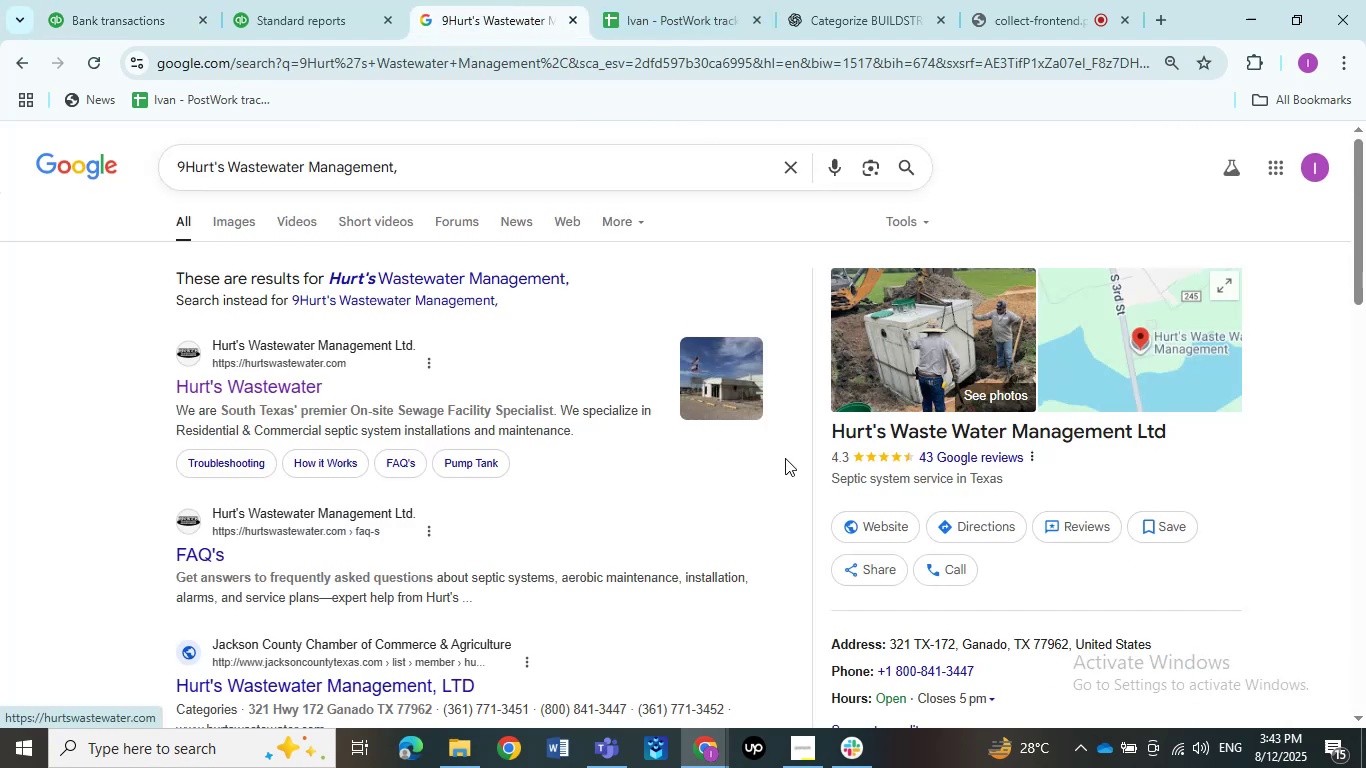 
left_click([285, 392])
 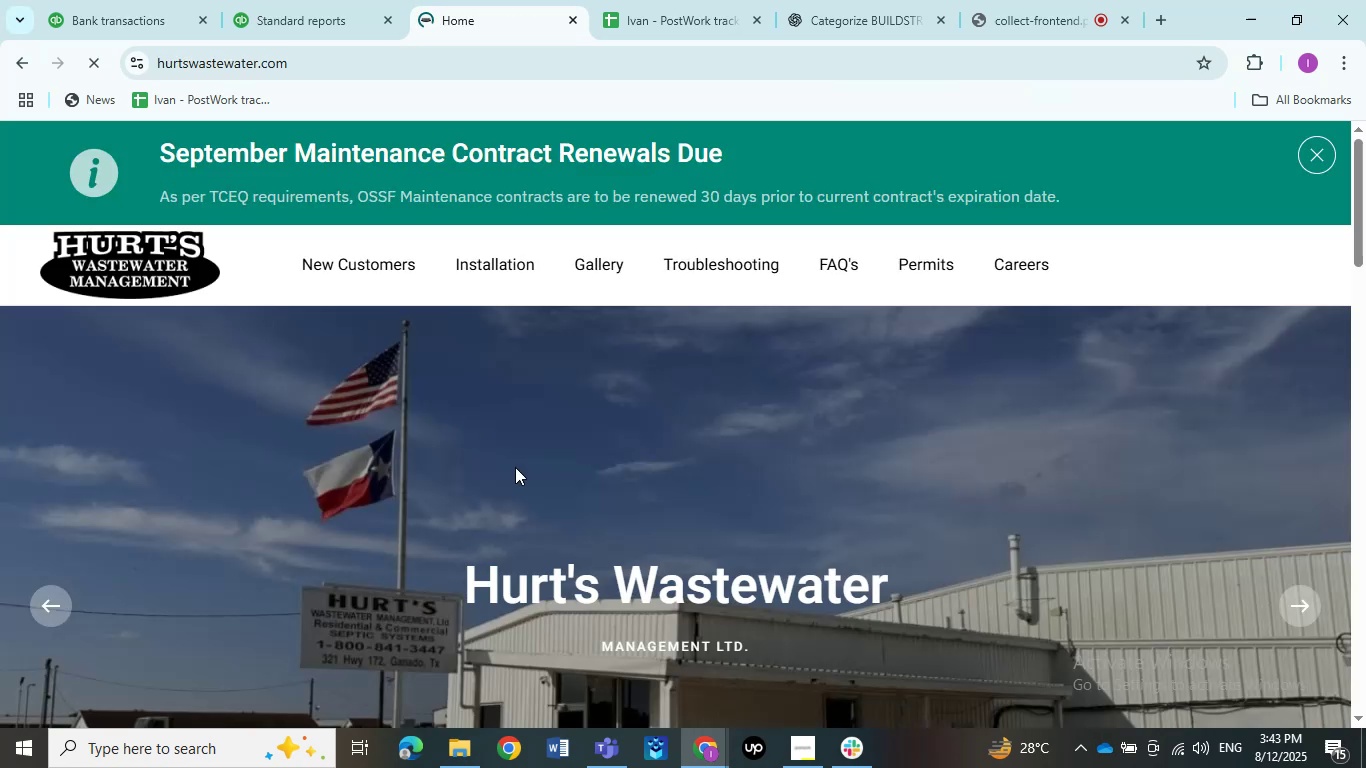 
scroll: coordinate [533, 494], scroll_direction: down, amount: 5.0
 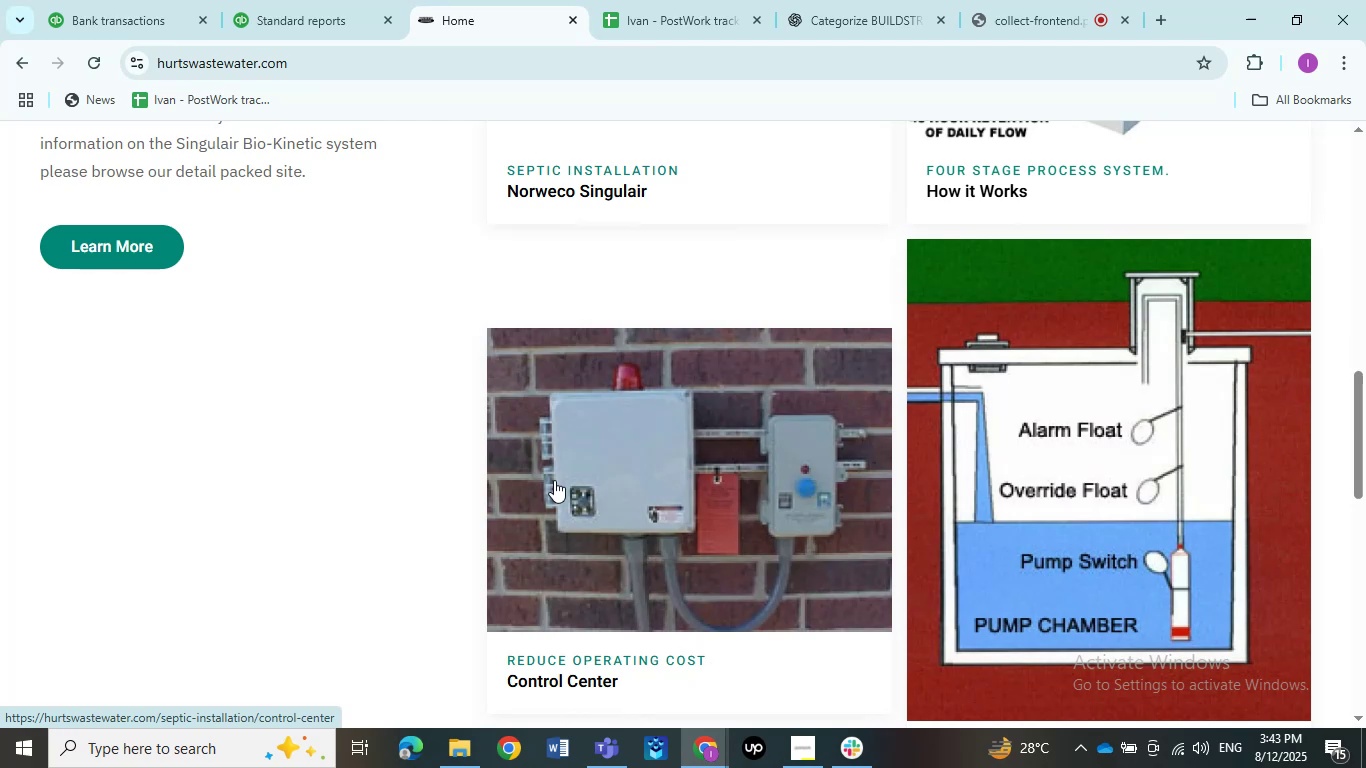 
wait(27.63)
 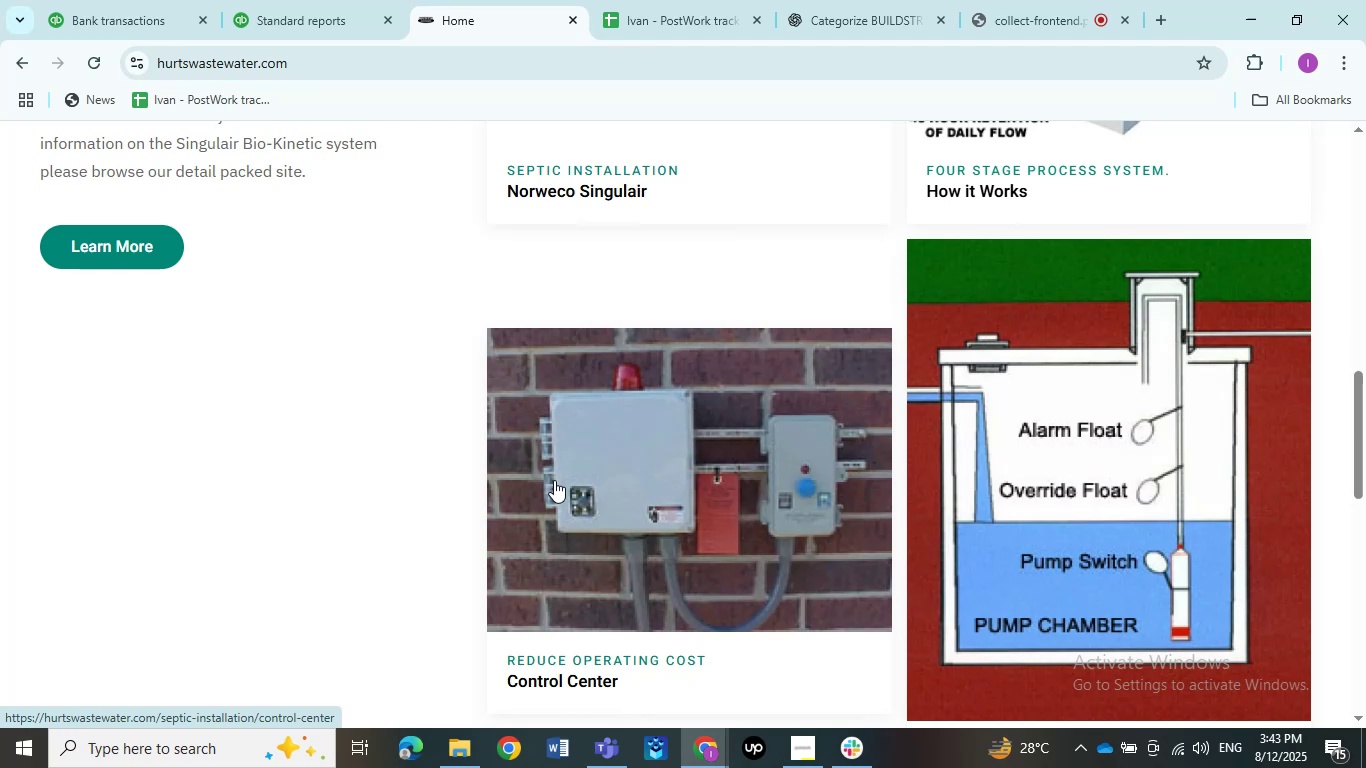 
scroll: coordinate [800, 523], scroll_direction: up, amount: 3.0
 